 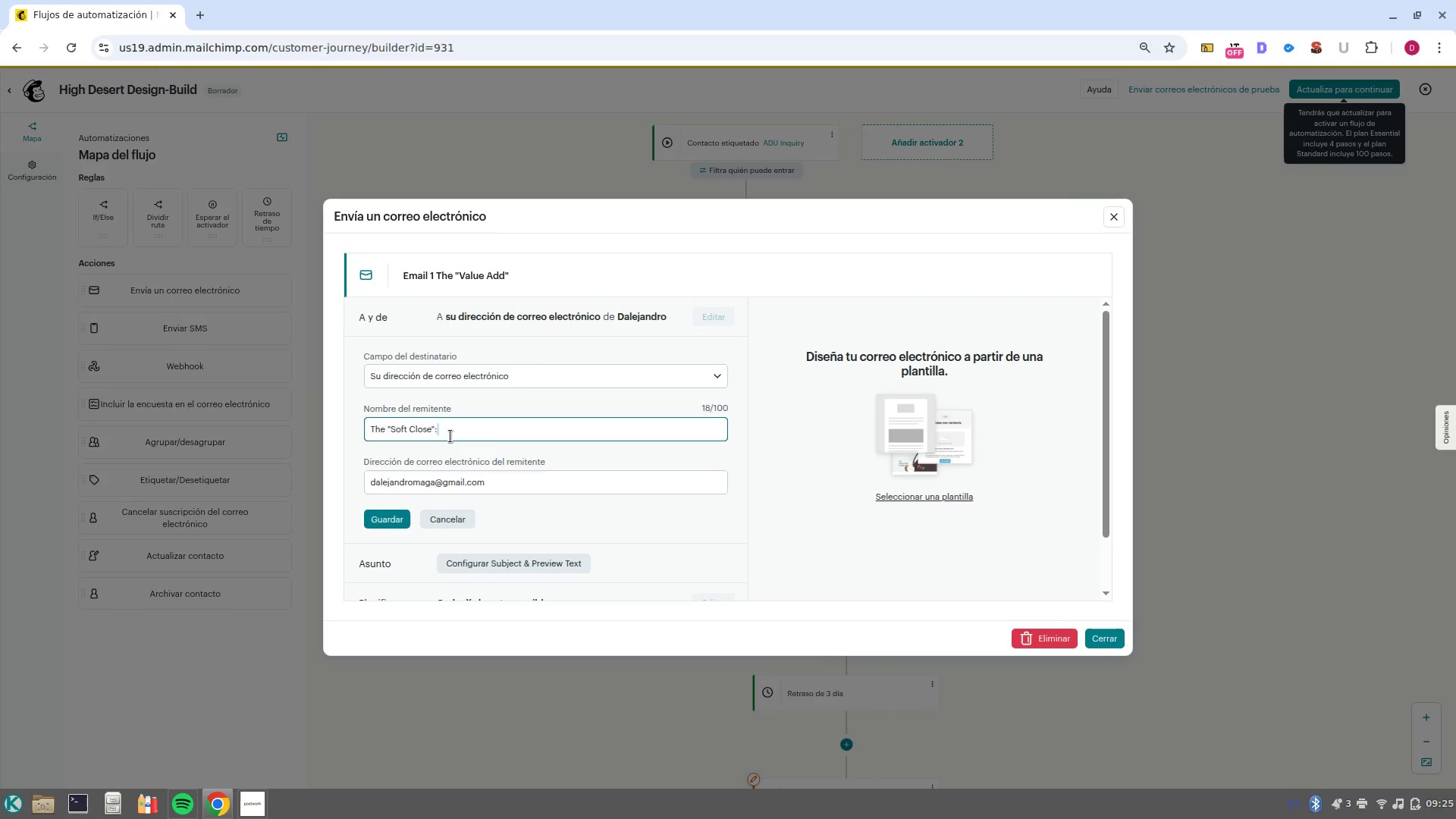 
triple_click([450, 436])
 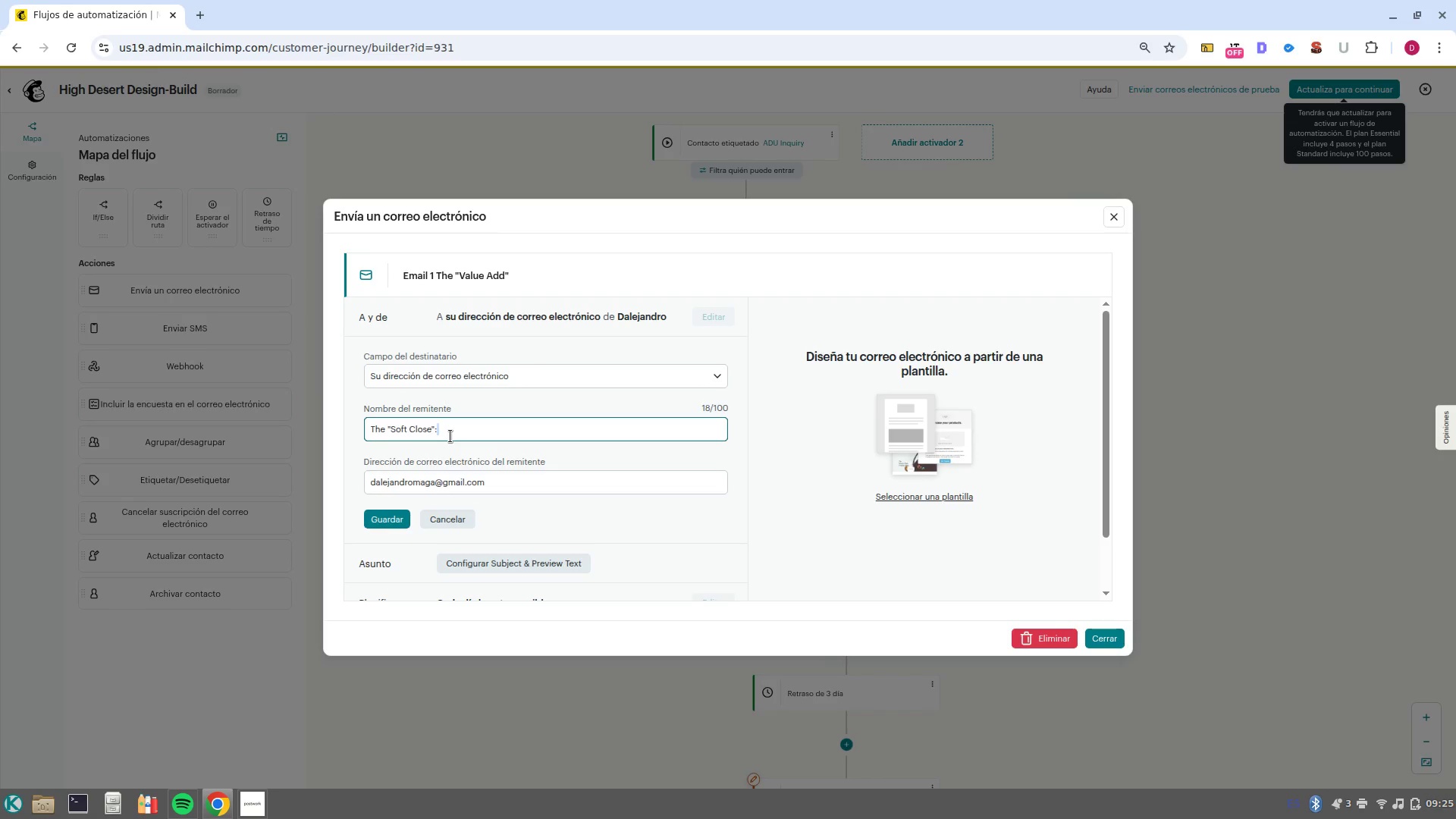 
triple_click([450, 436])
 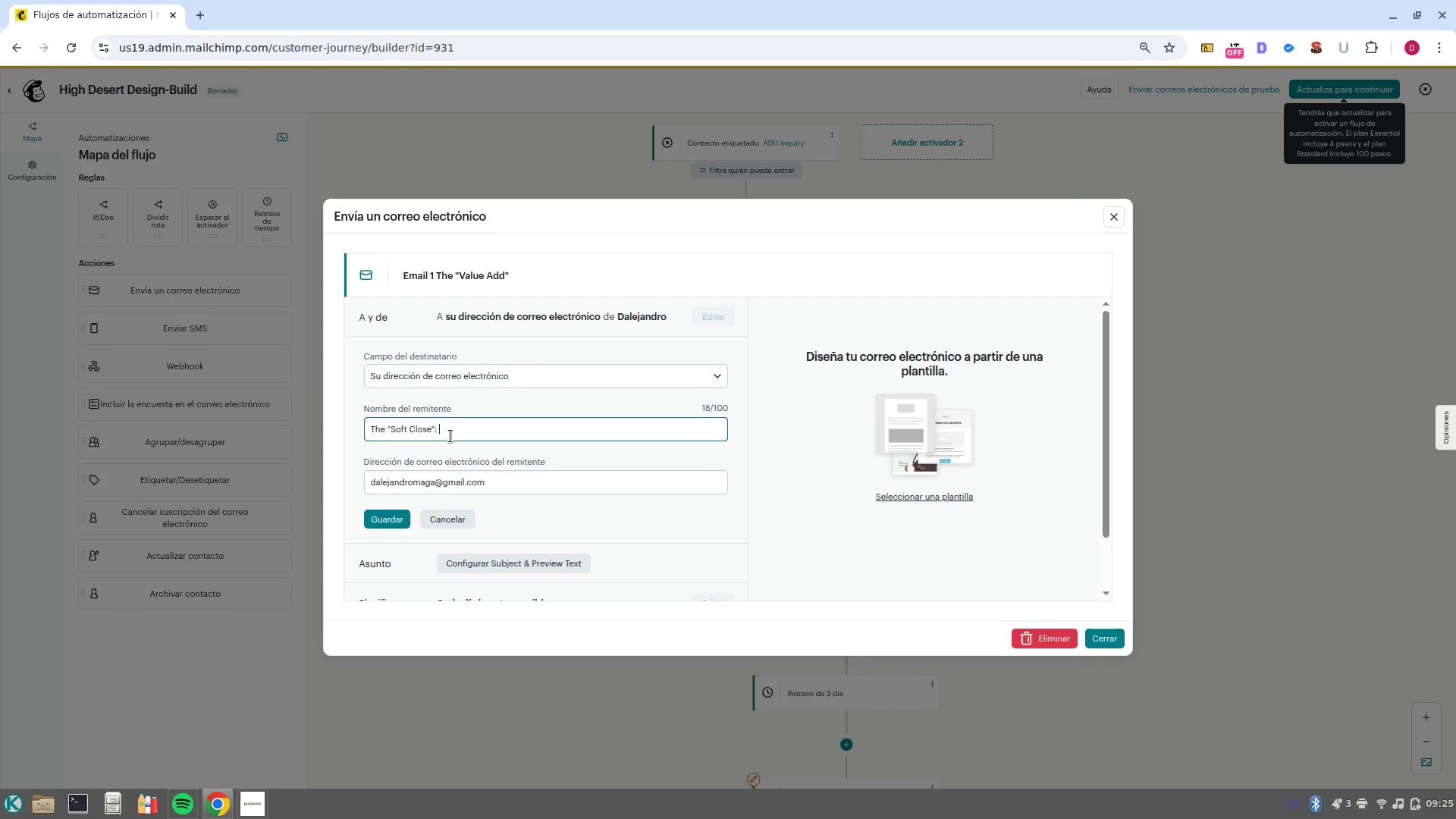 
double_click([450, 436])
 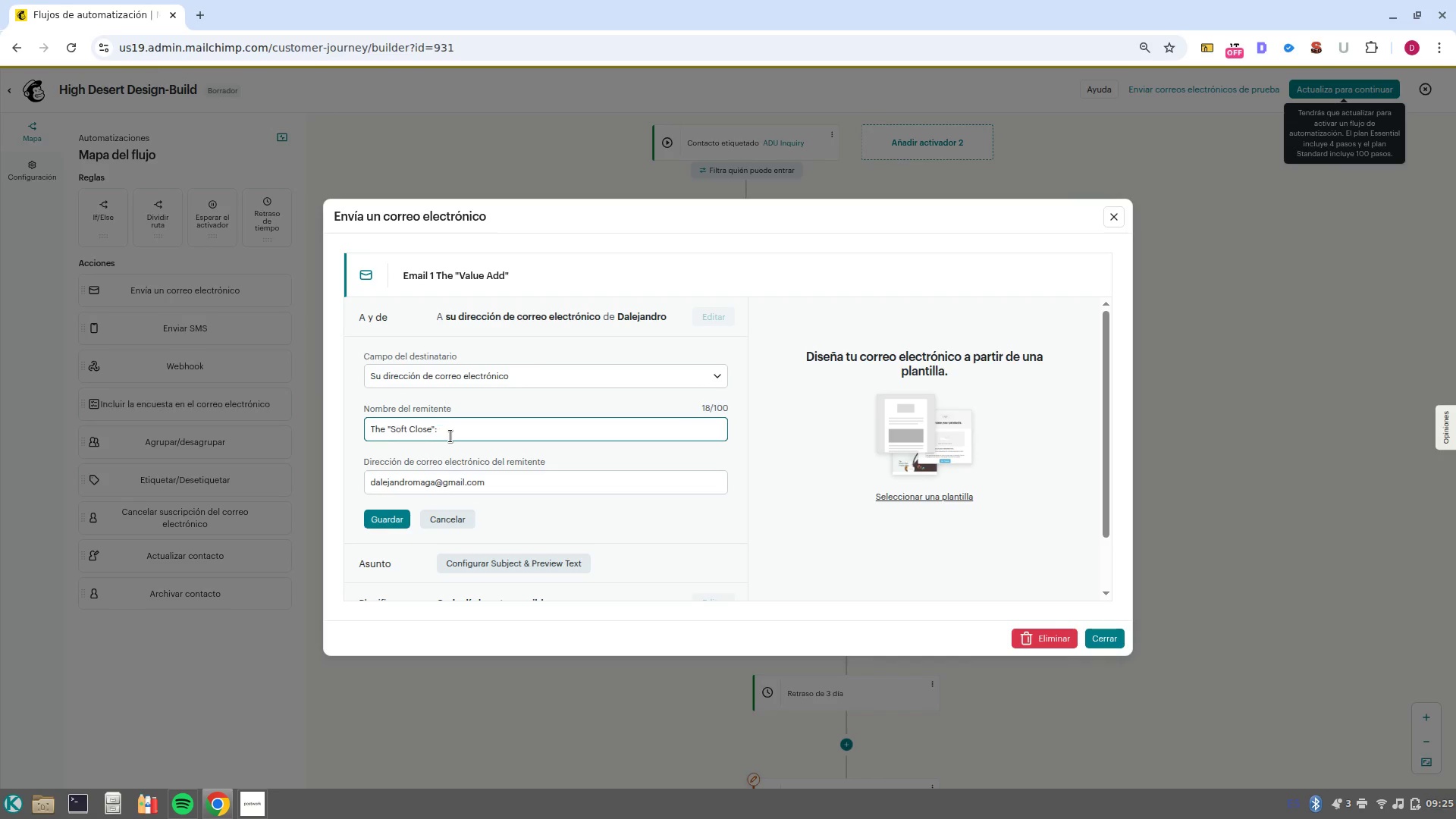 
triple_click([450, 436])
 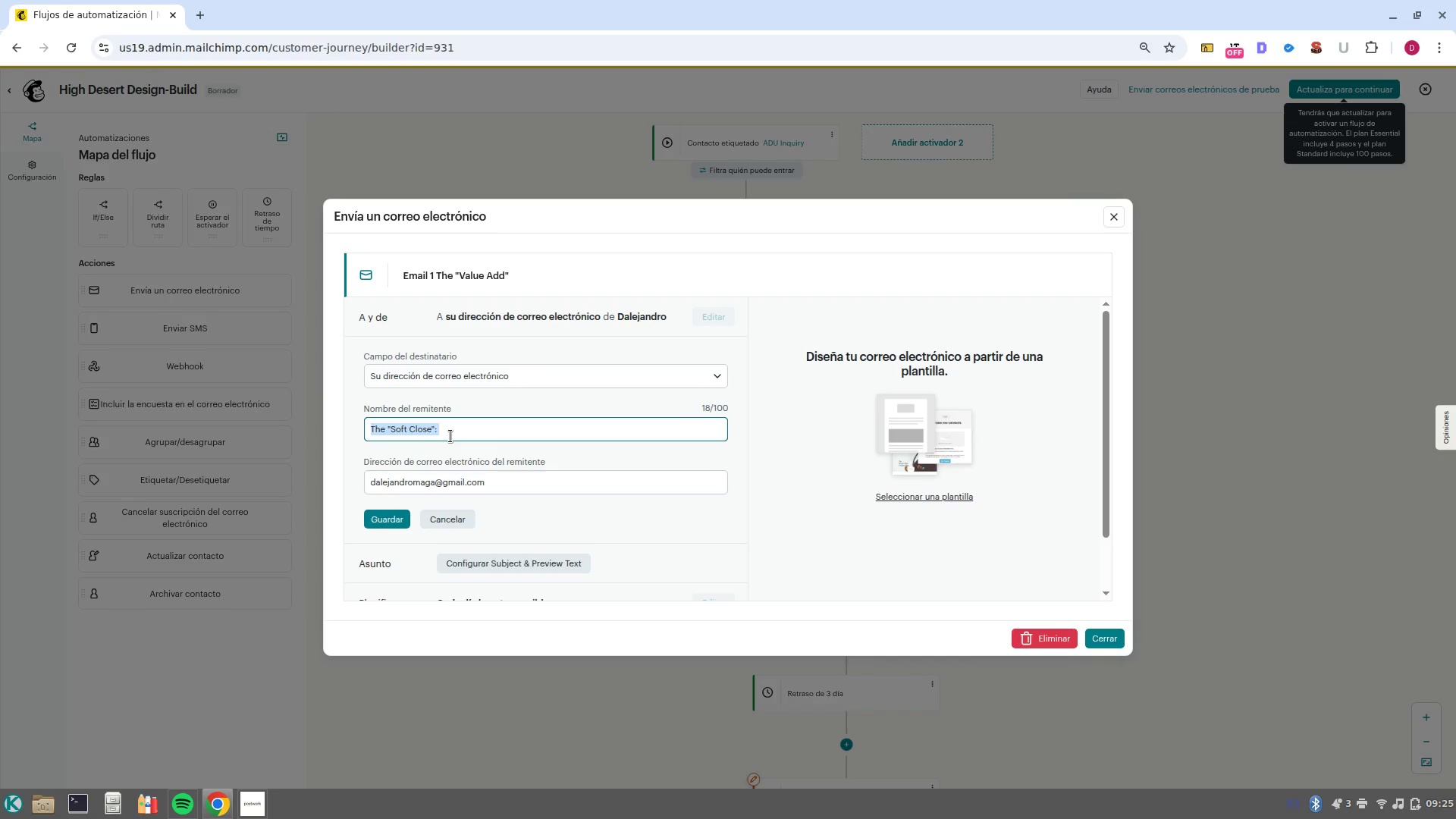 
key(Backspace)
 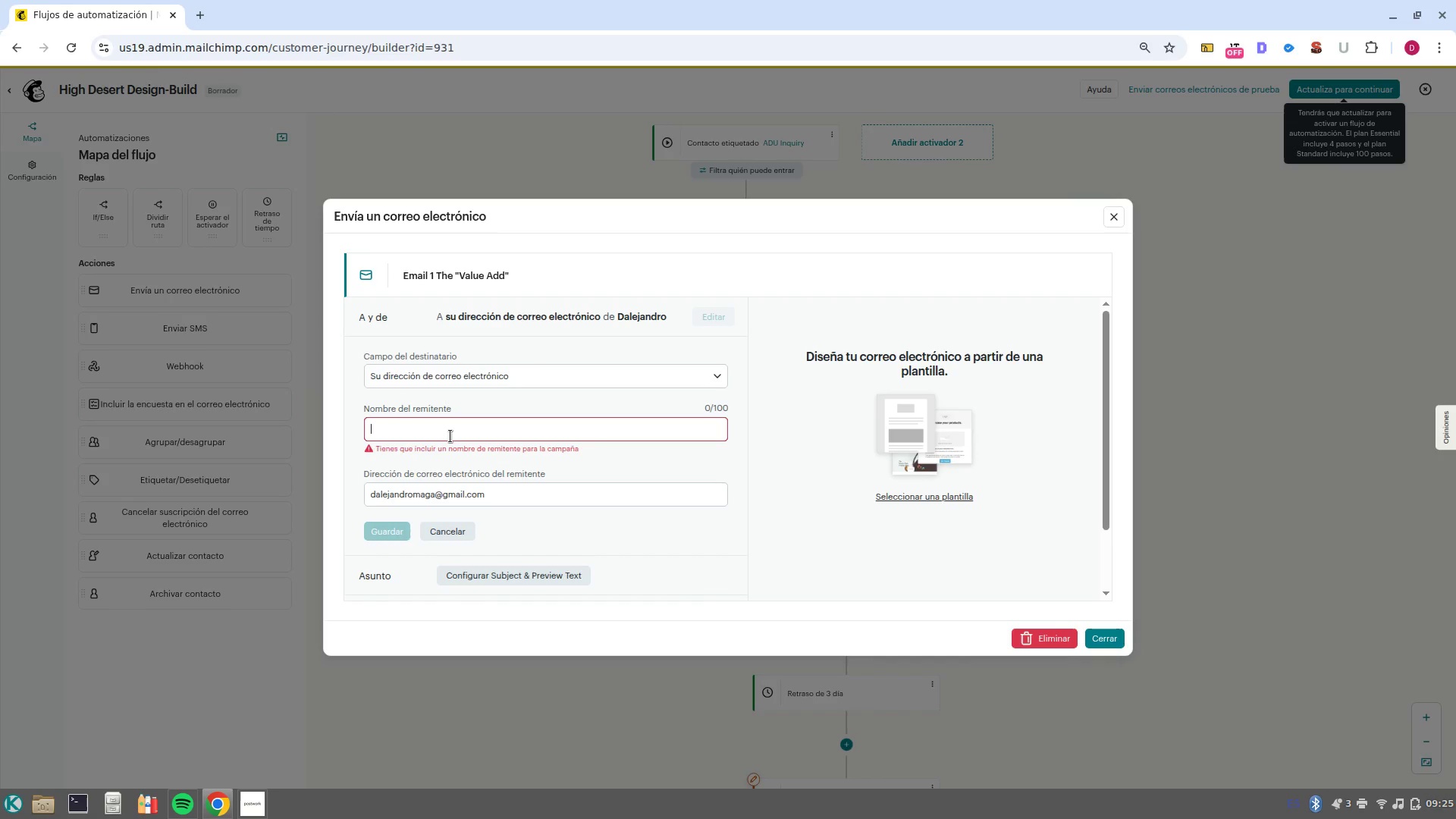 
key(Control+V)
 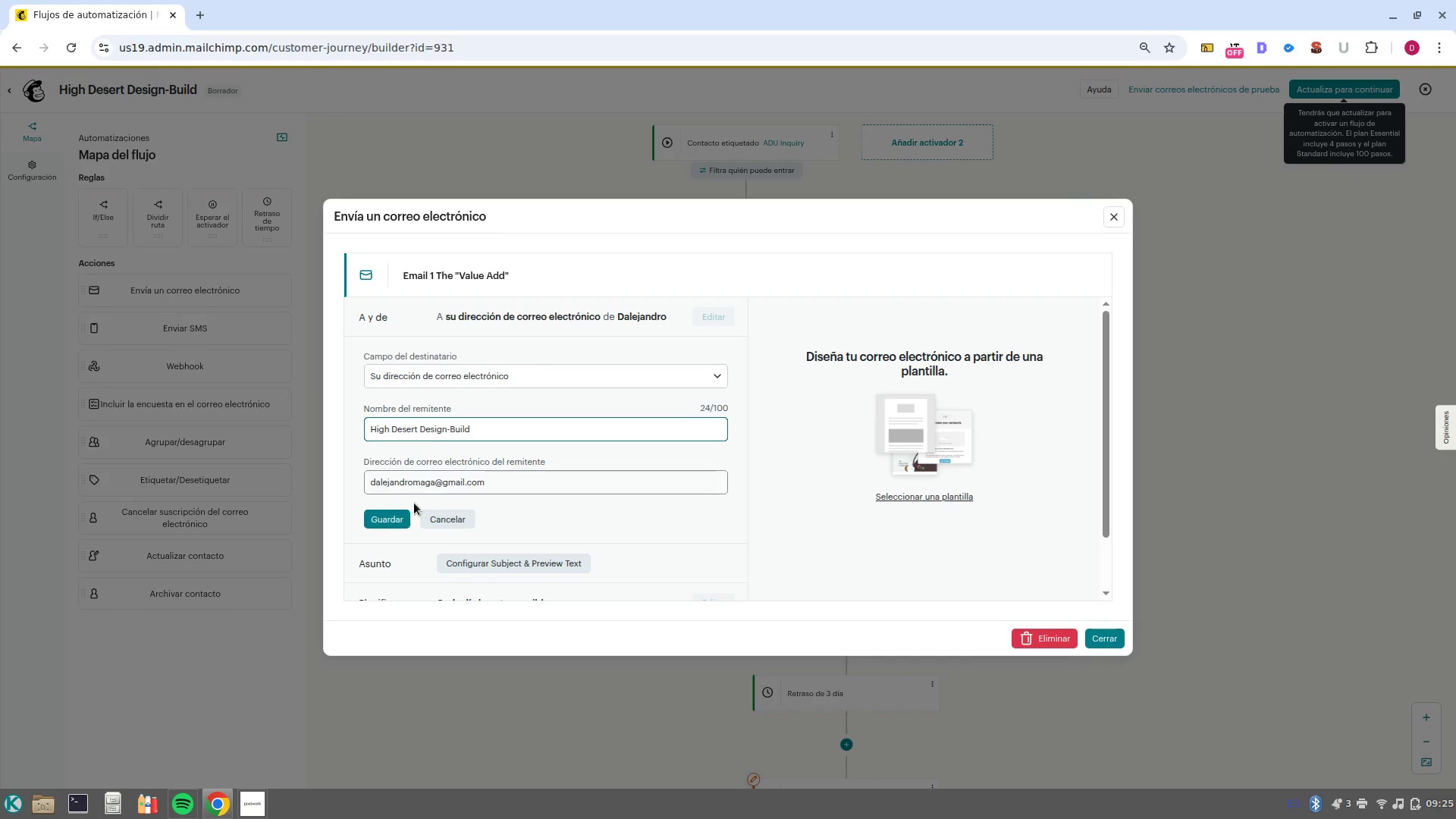 
left_click([396, 526])
 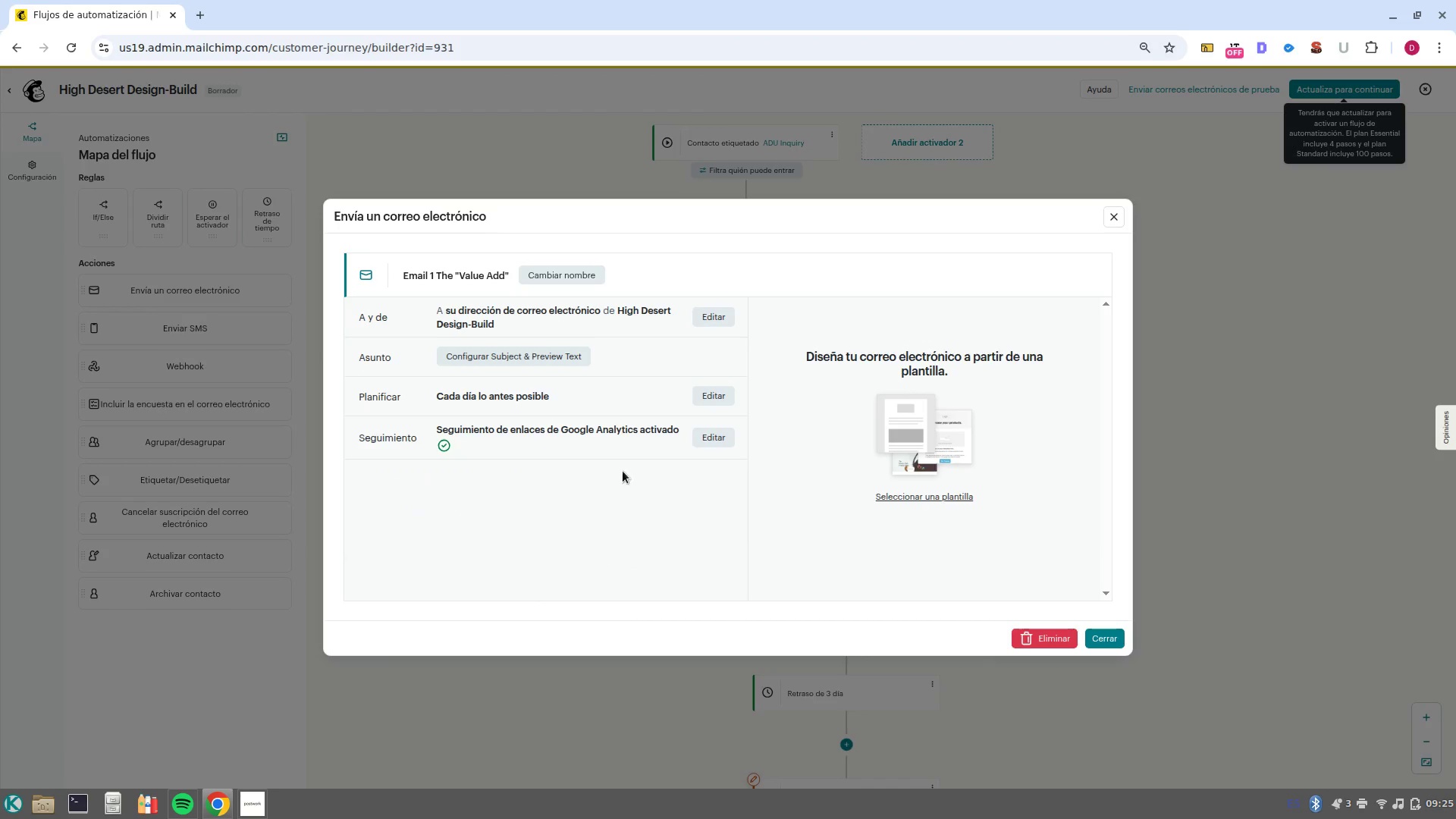 
left_click([554, 356])
 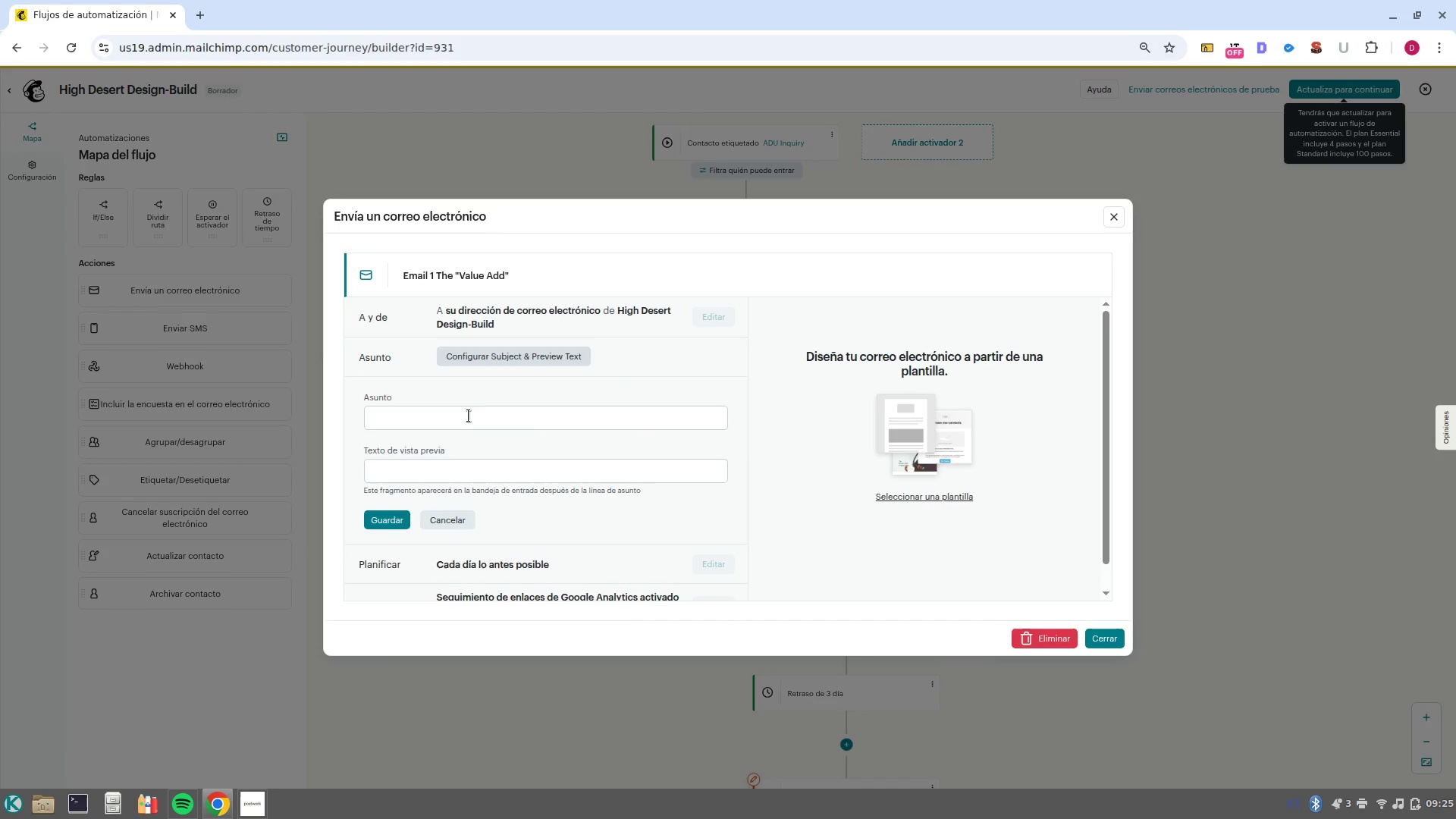 
left_click([469, 413])
 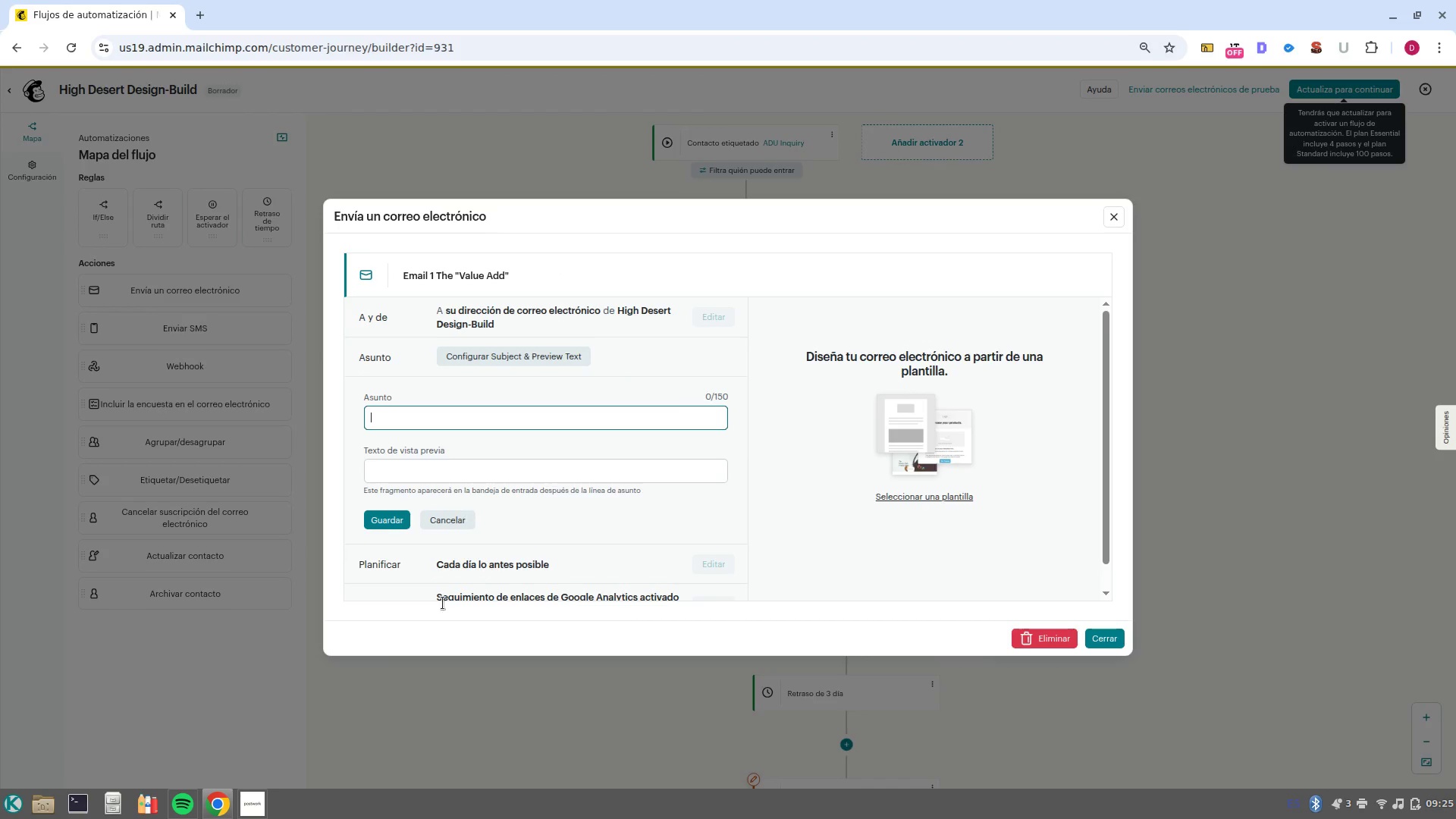 
key(Control+ControlLeft)
 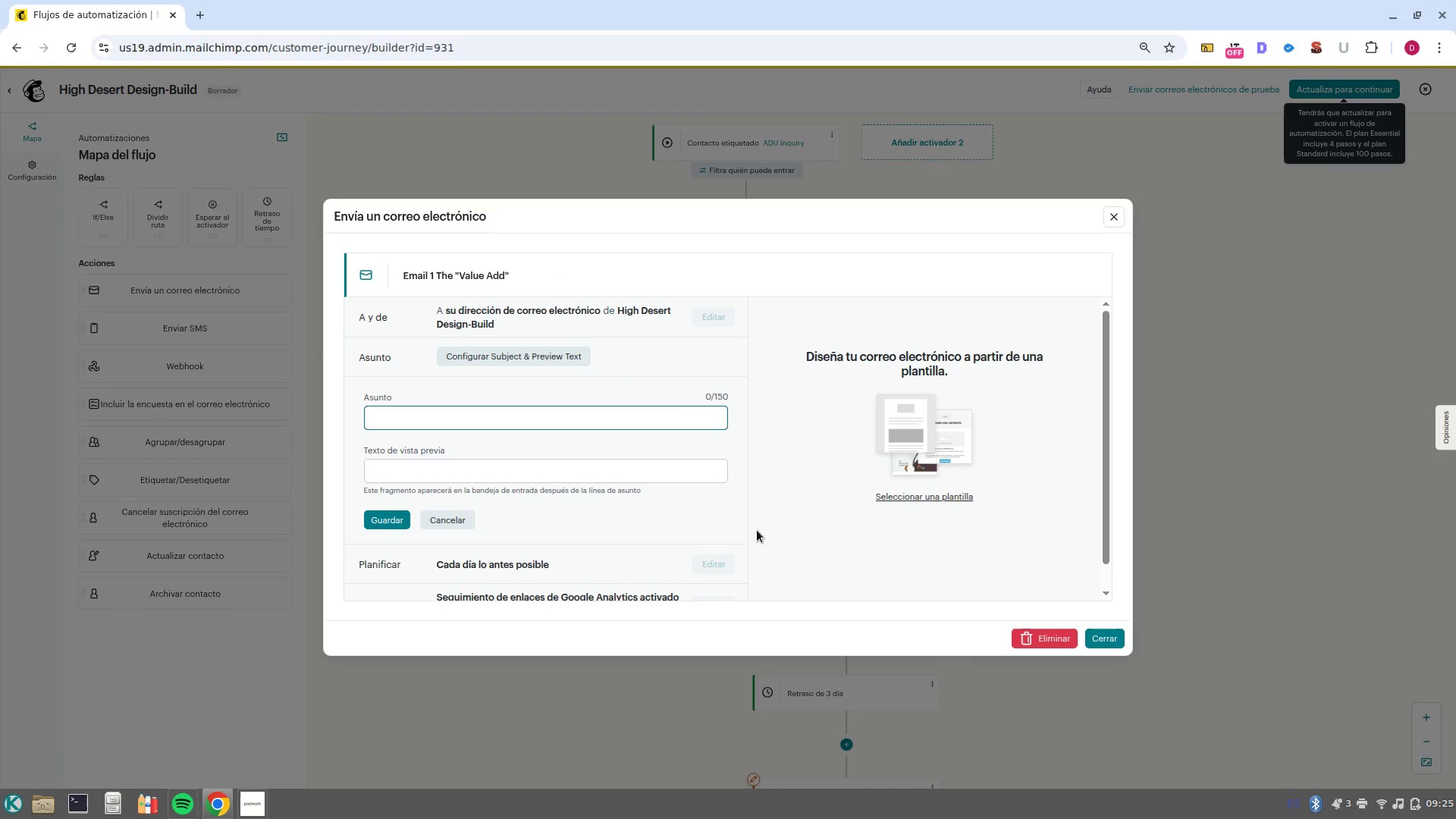 
key(Control+ControlLeft)
 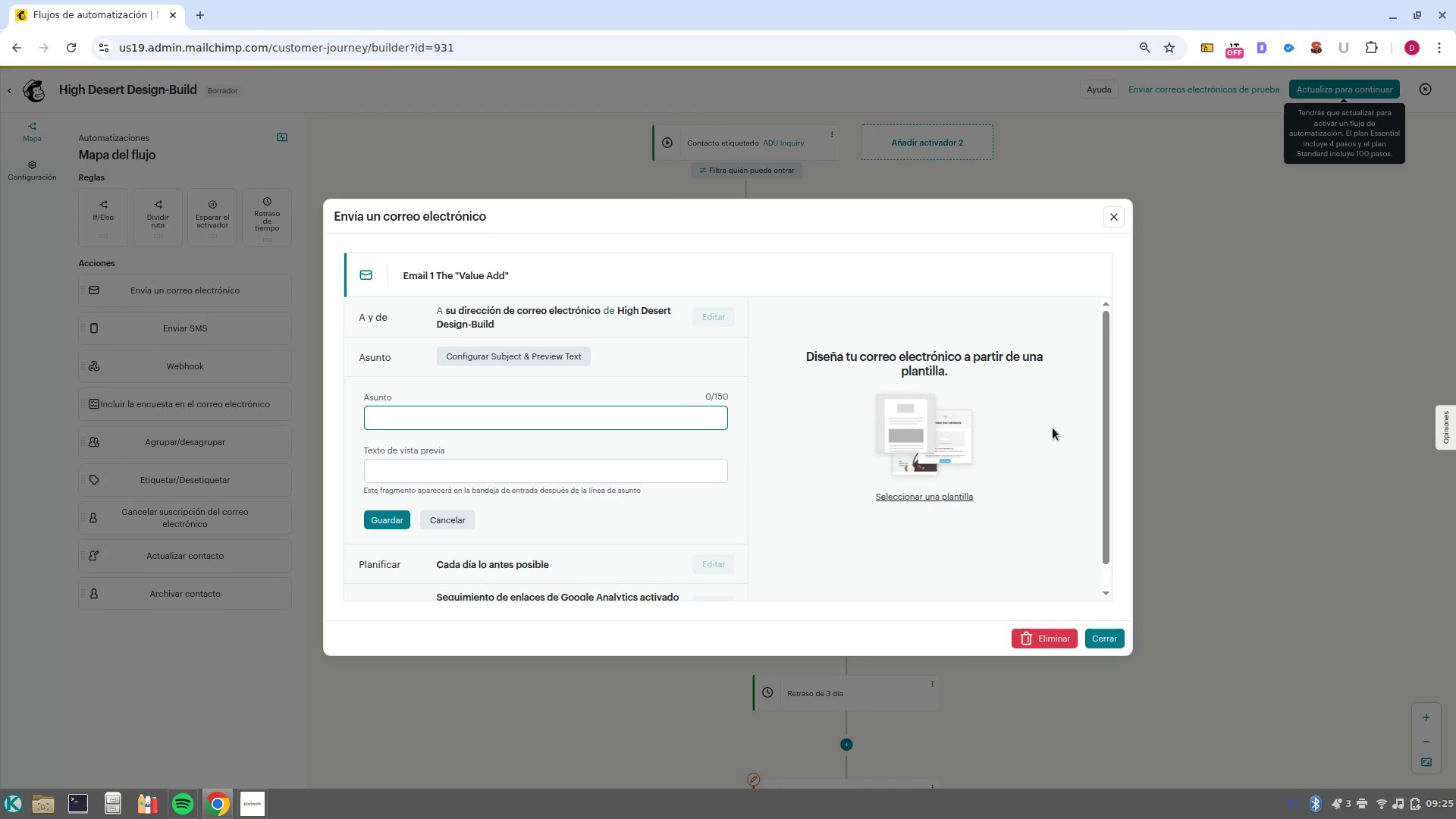 
scroll: coordinate [1053, 428], scroll_direction: up, amount: 1.0
 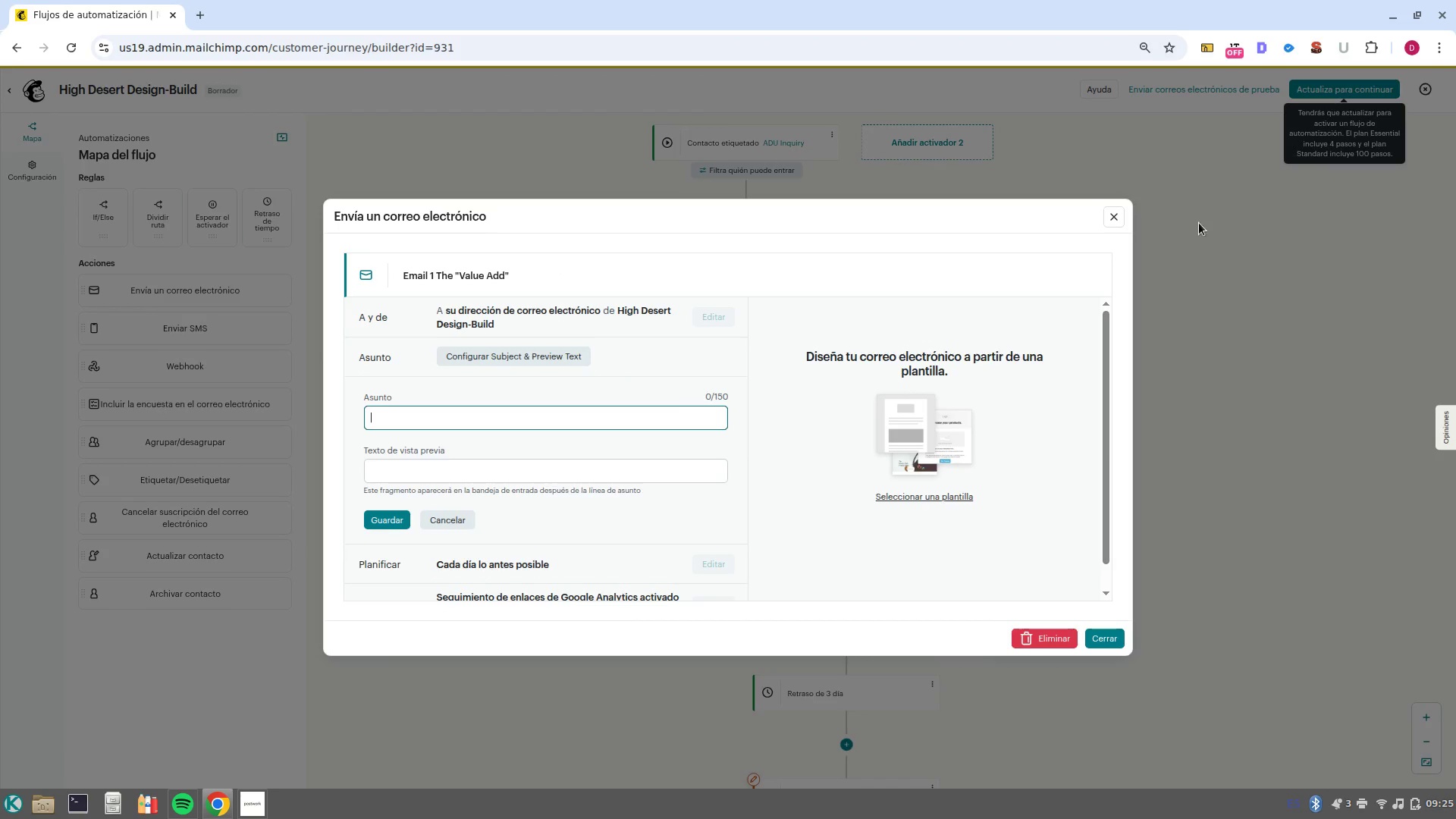 
hold_key(key=ControlLeft, duration=0.39)
scroll: coordinate [1238, 384], scroll_direction: up, amount: 3.0
 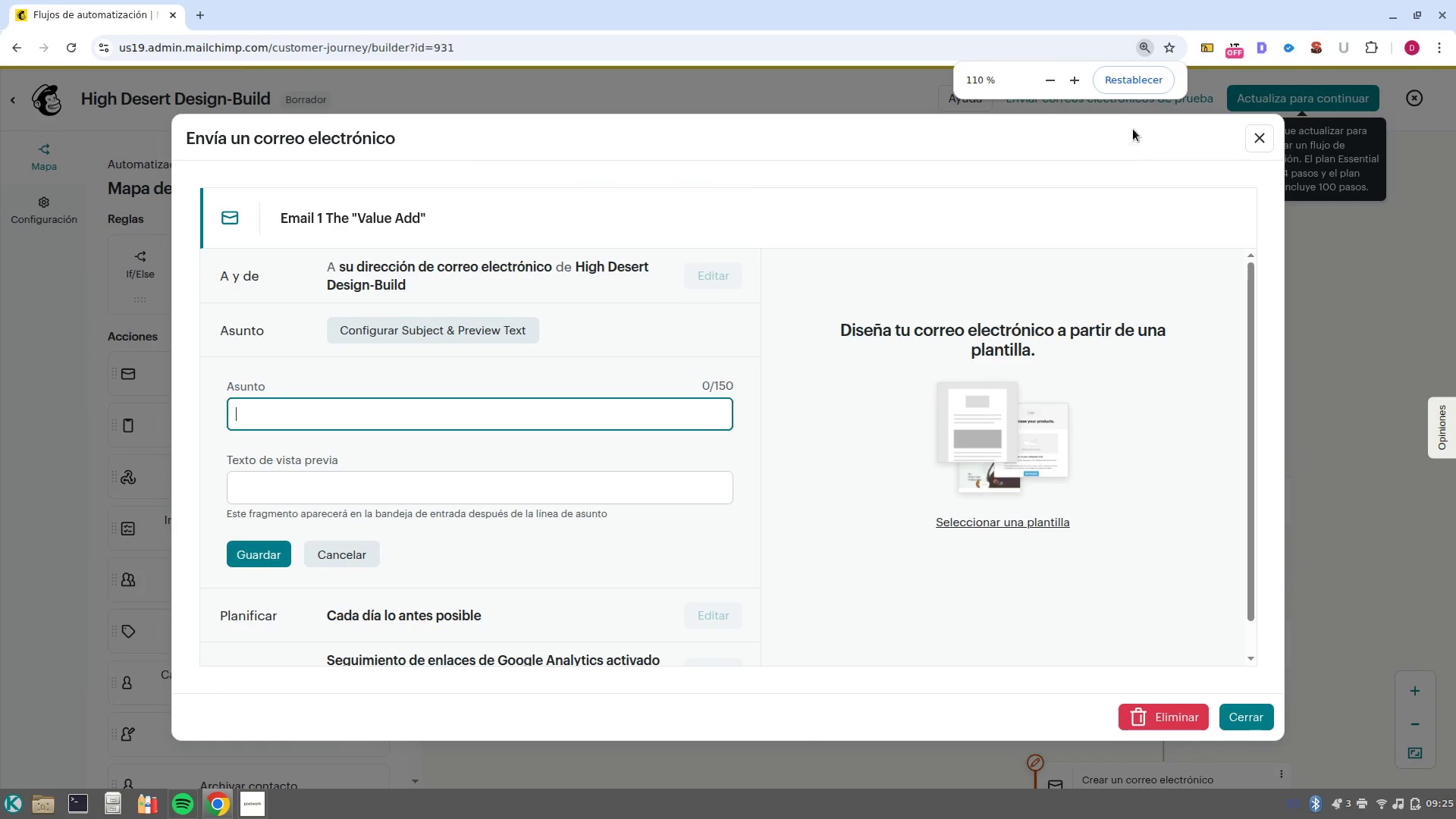 
left_click([1134, 77])
 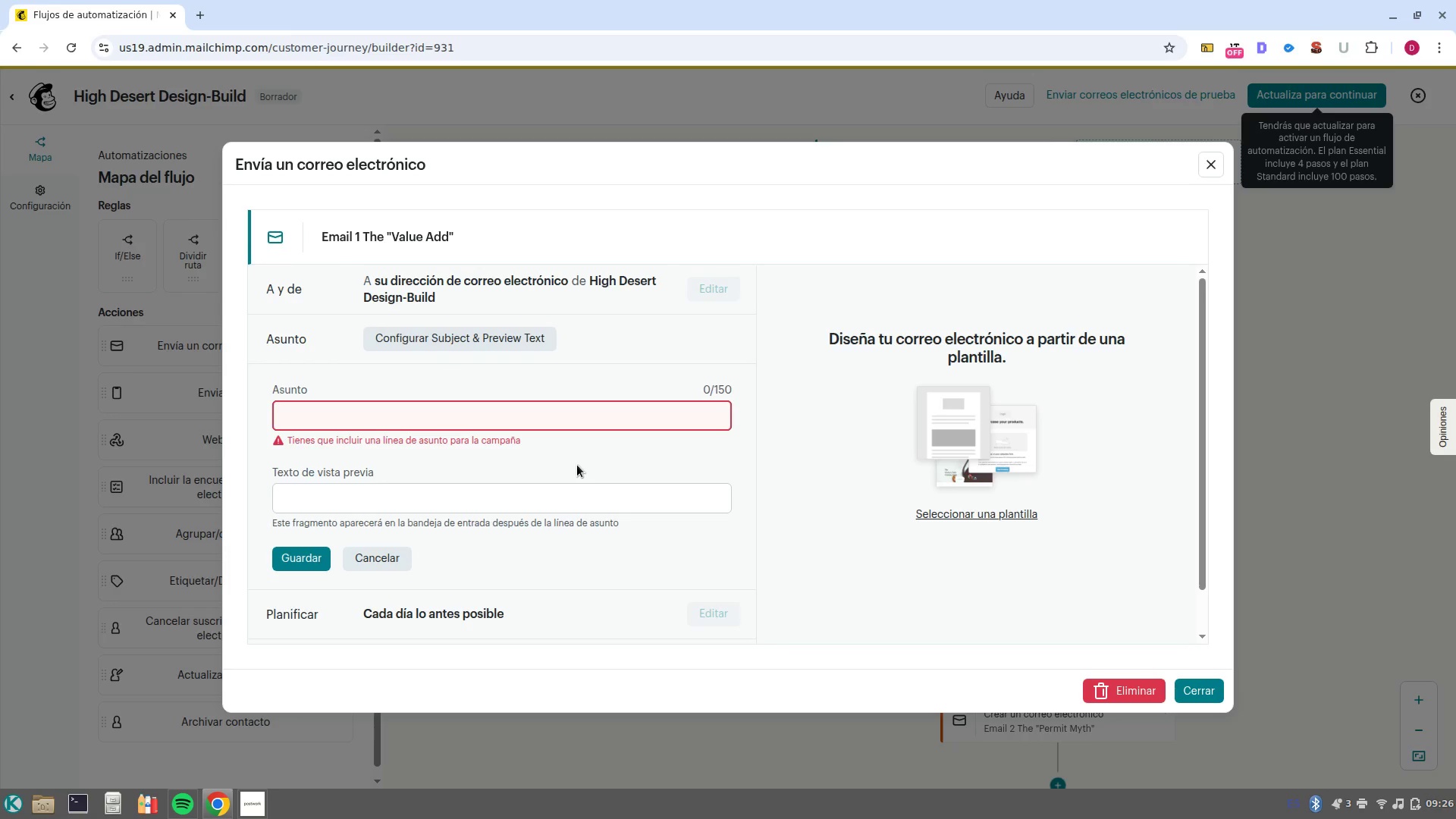 
wait(45.11)
 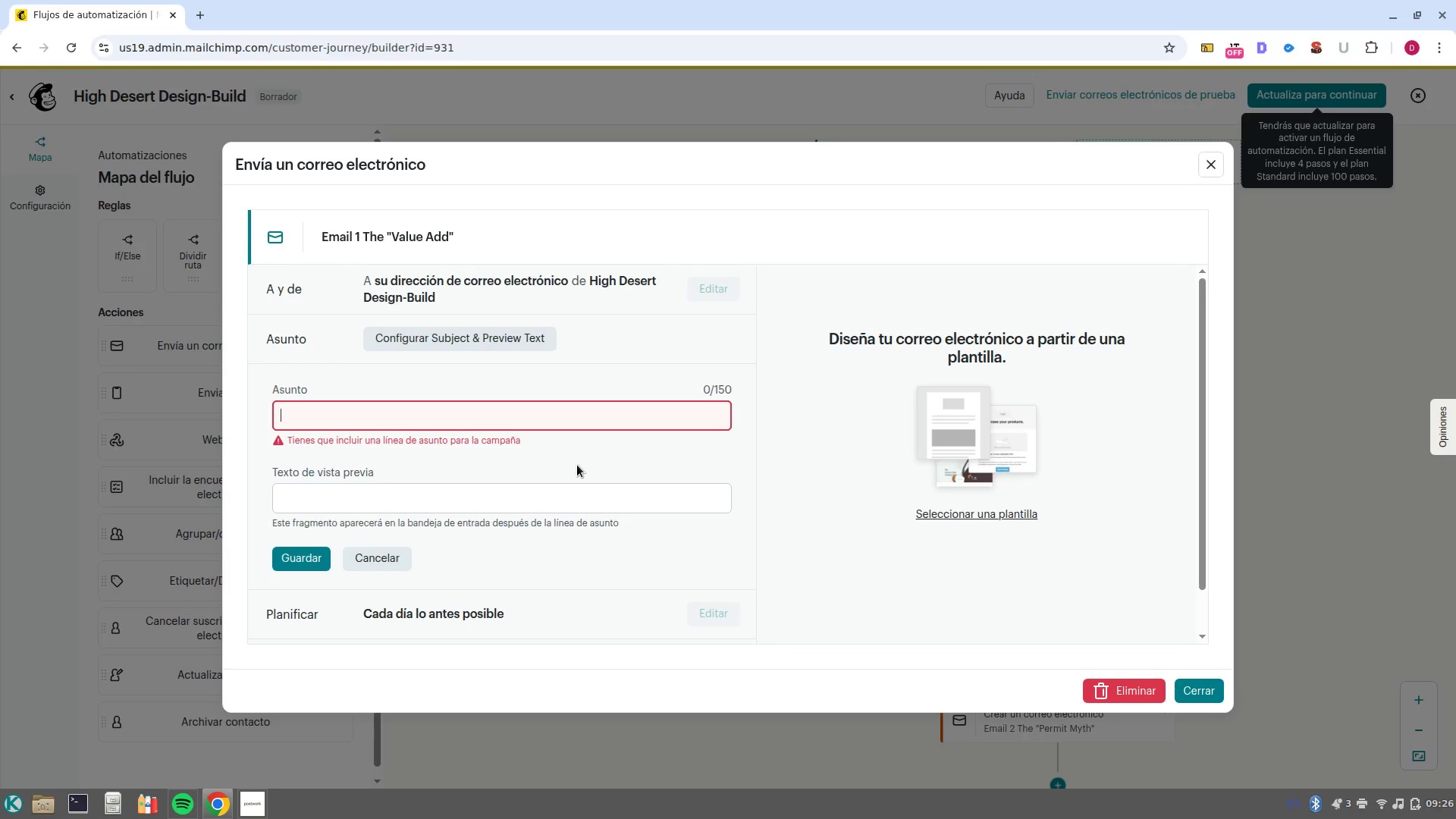 
type(Tr)
key(Backspace)
type(he T)
key(Backspace)
type(true ROI of adding a modern }1interest)
 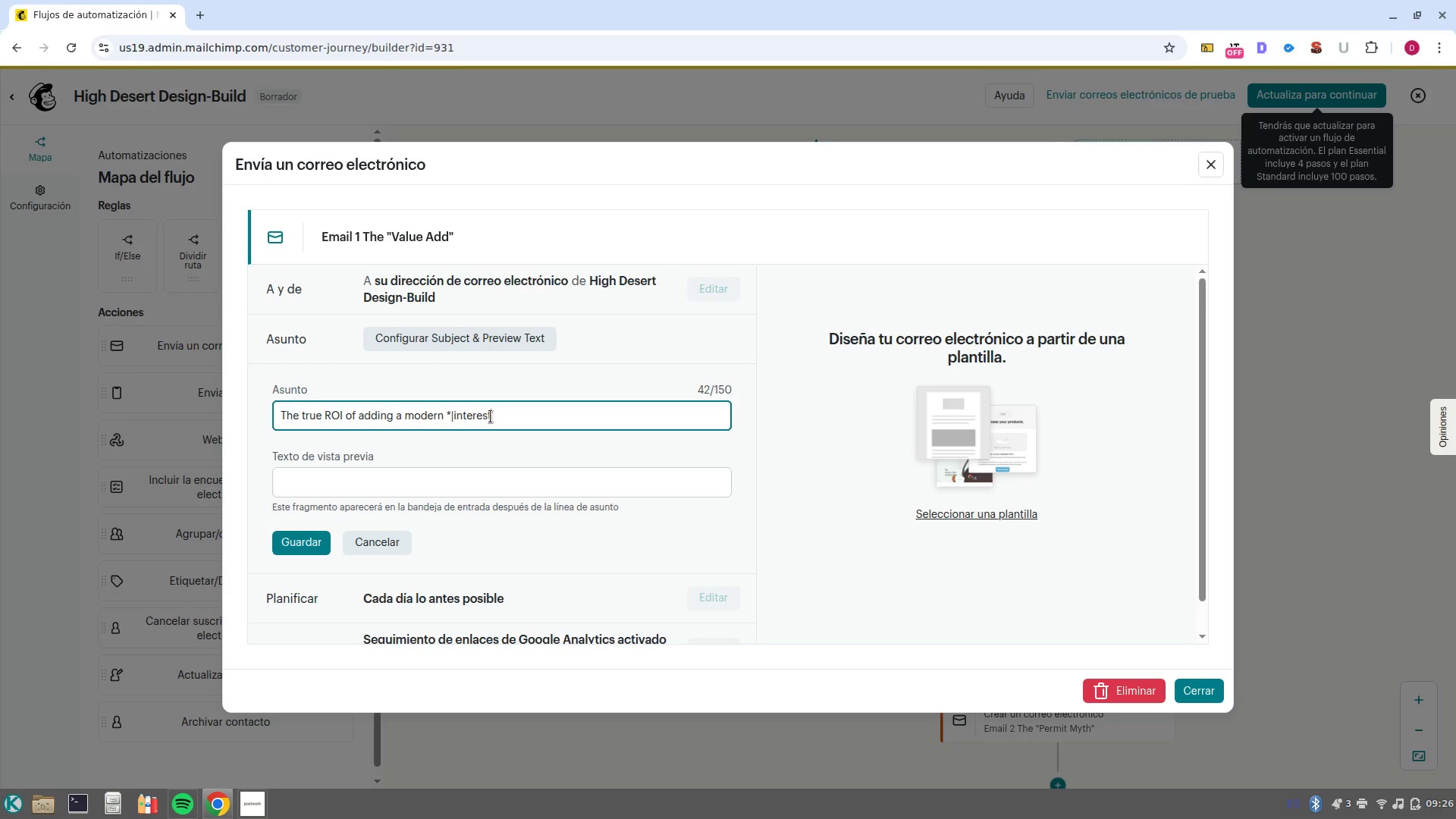 
 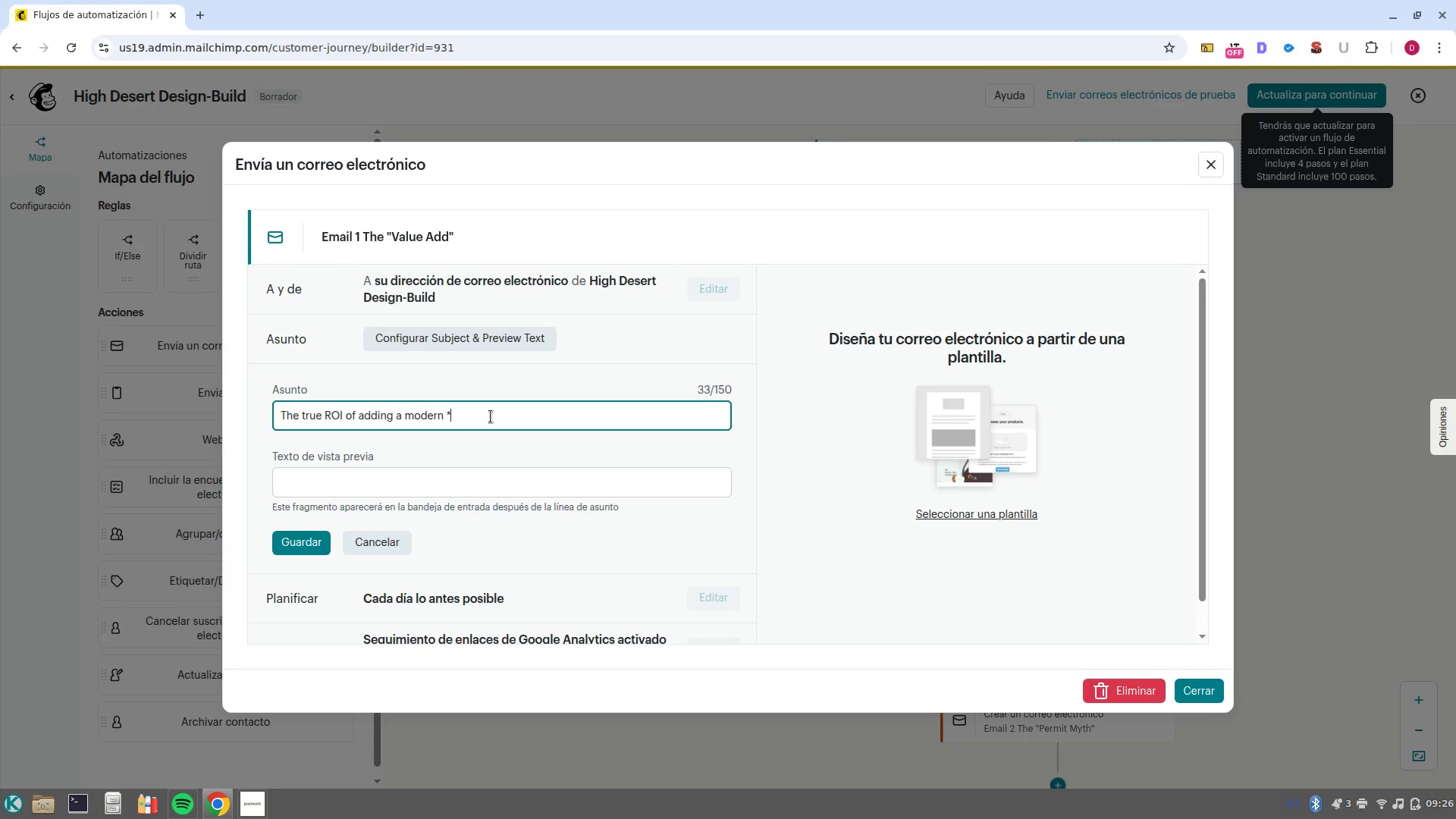 
hold_key(key=AltRight, duration=0.8)
 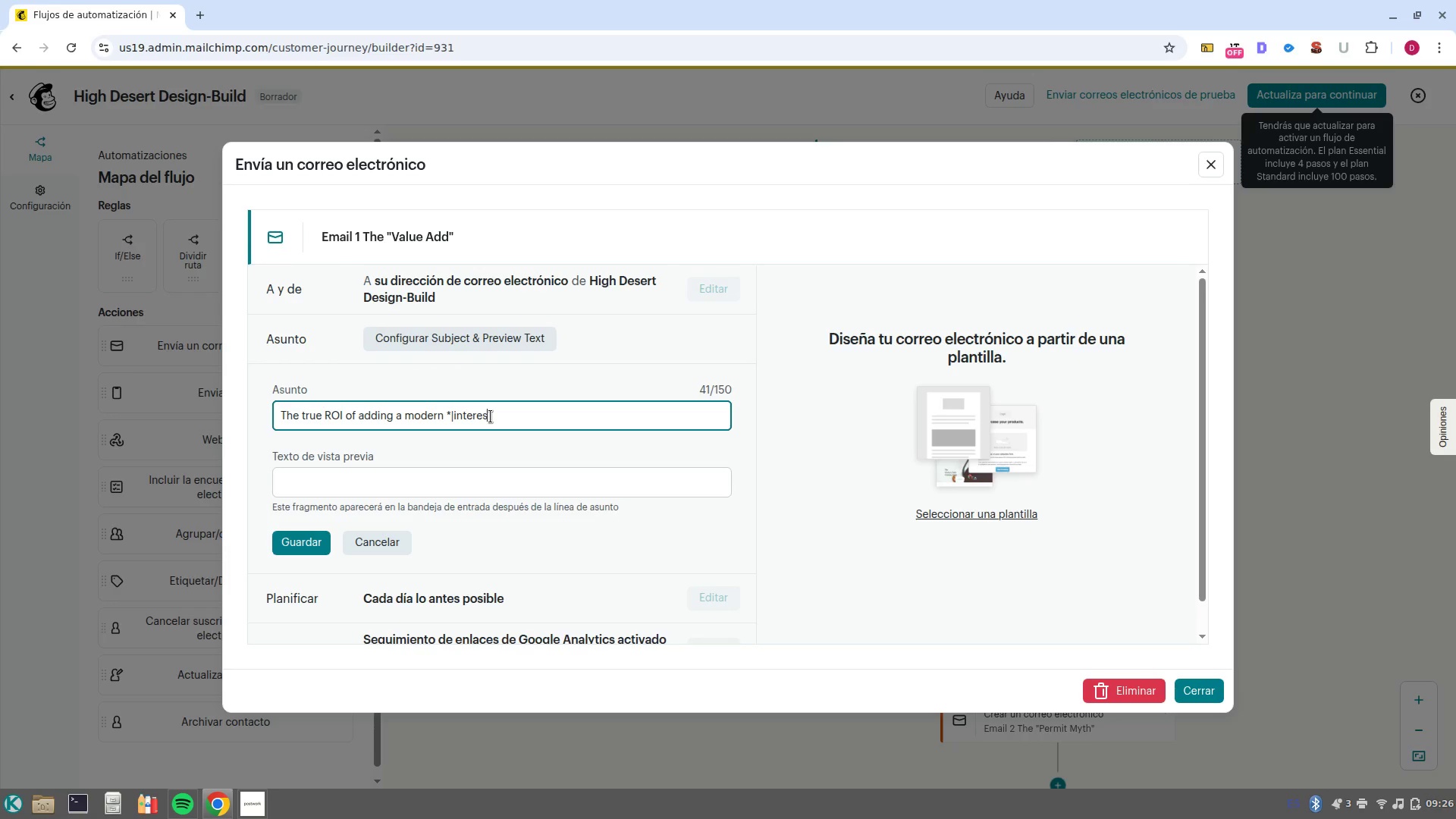 
key(Alt+AltRight)
 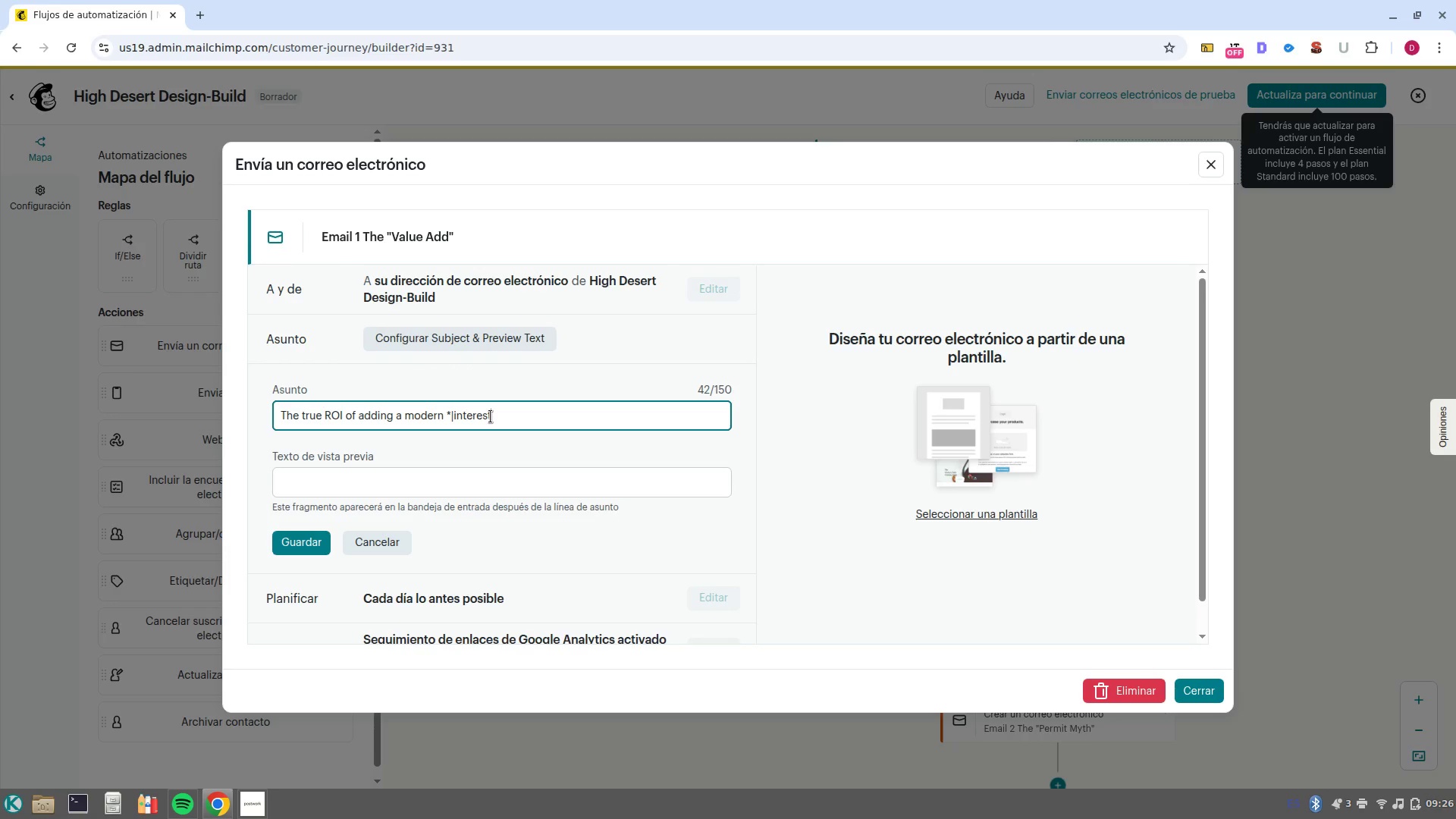 
key(Alt+1)
 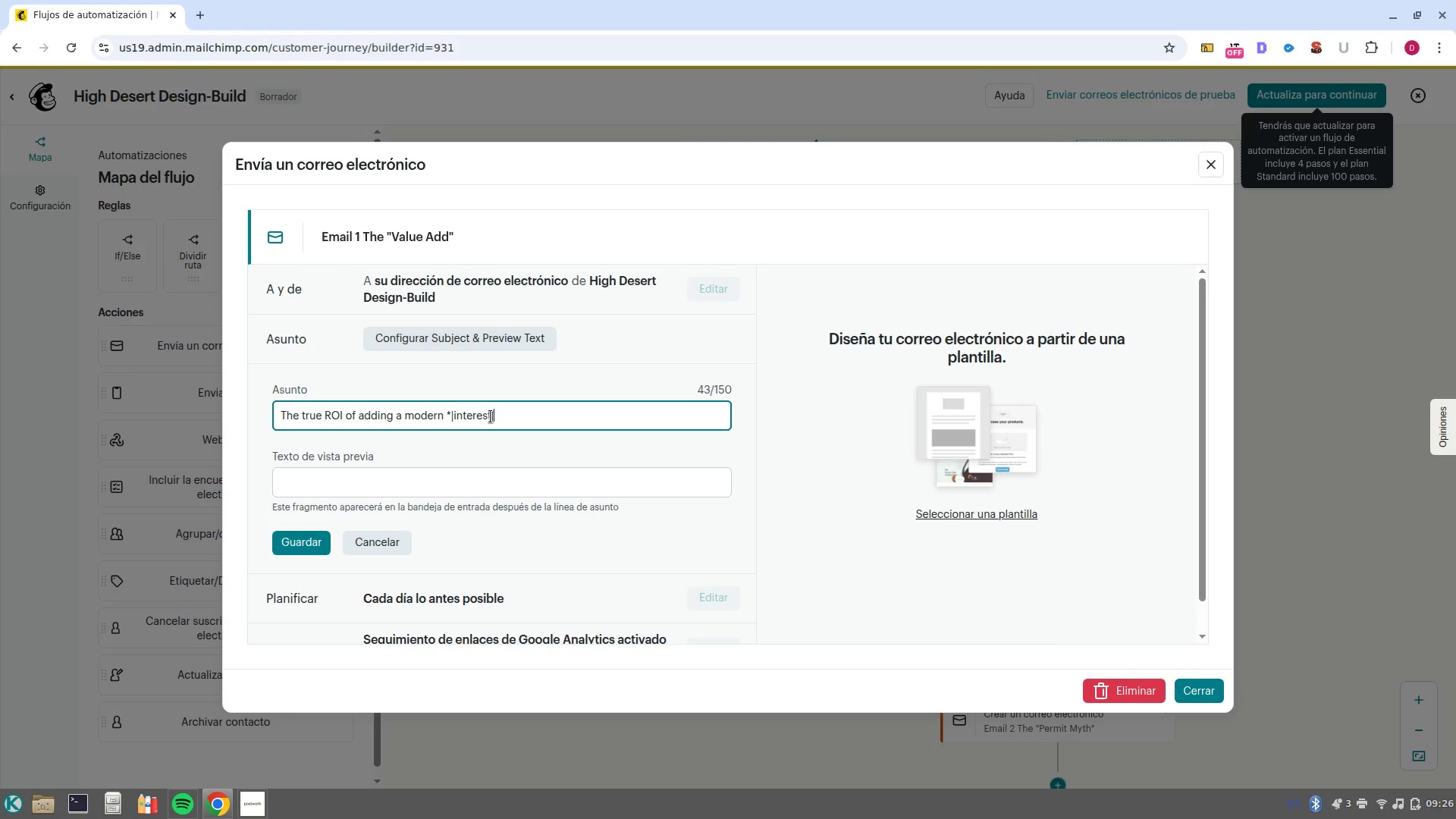 
key(Shift+Enter)
 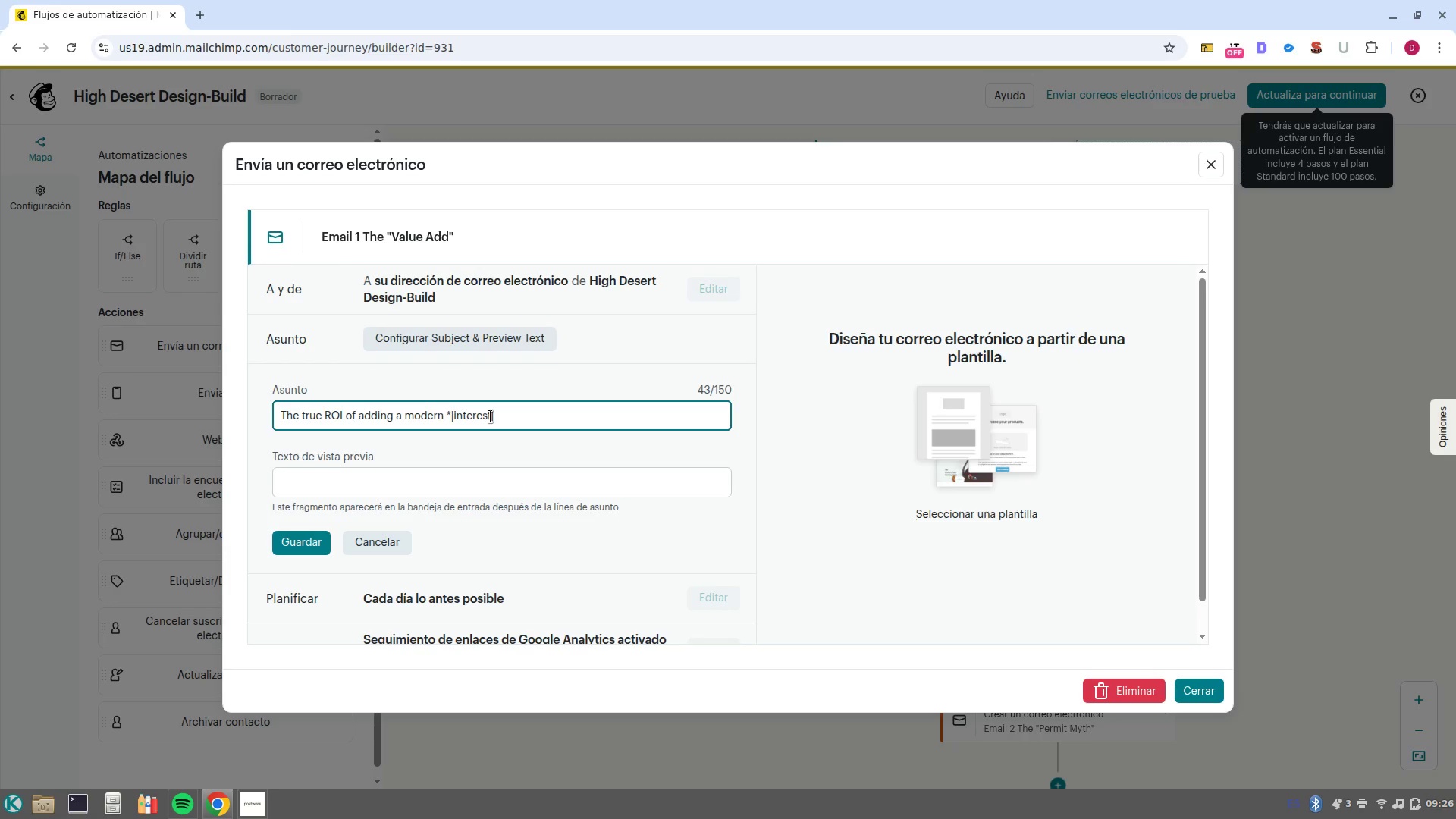 
key(Shift+BracketRight)
 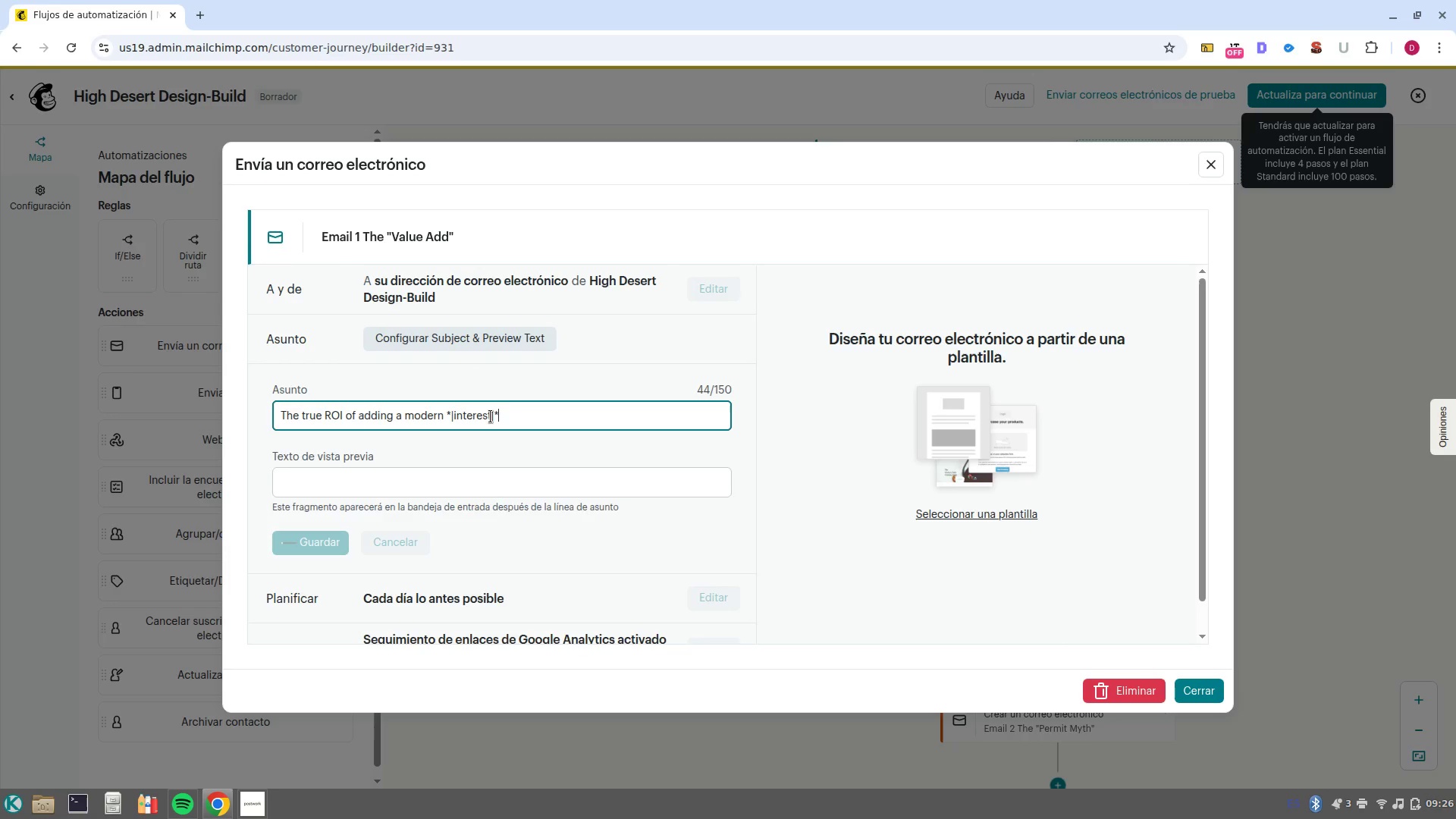 
key(Space)
 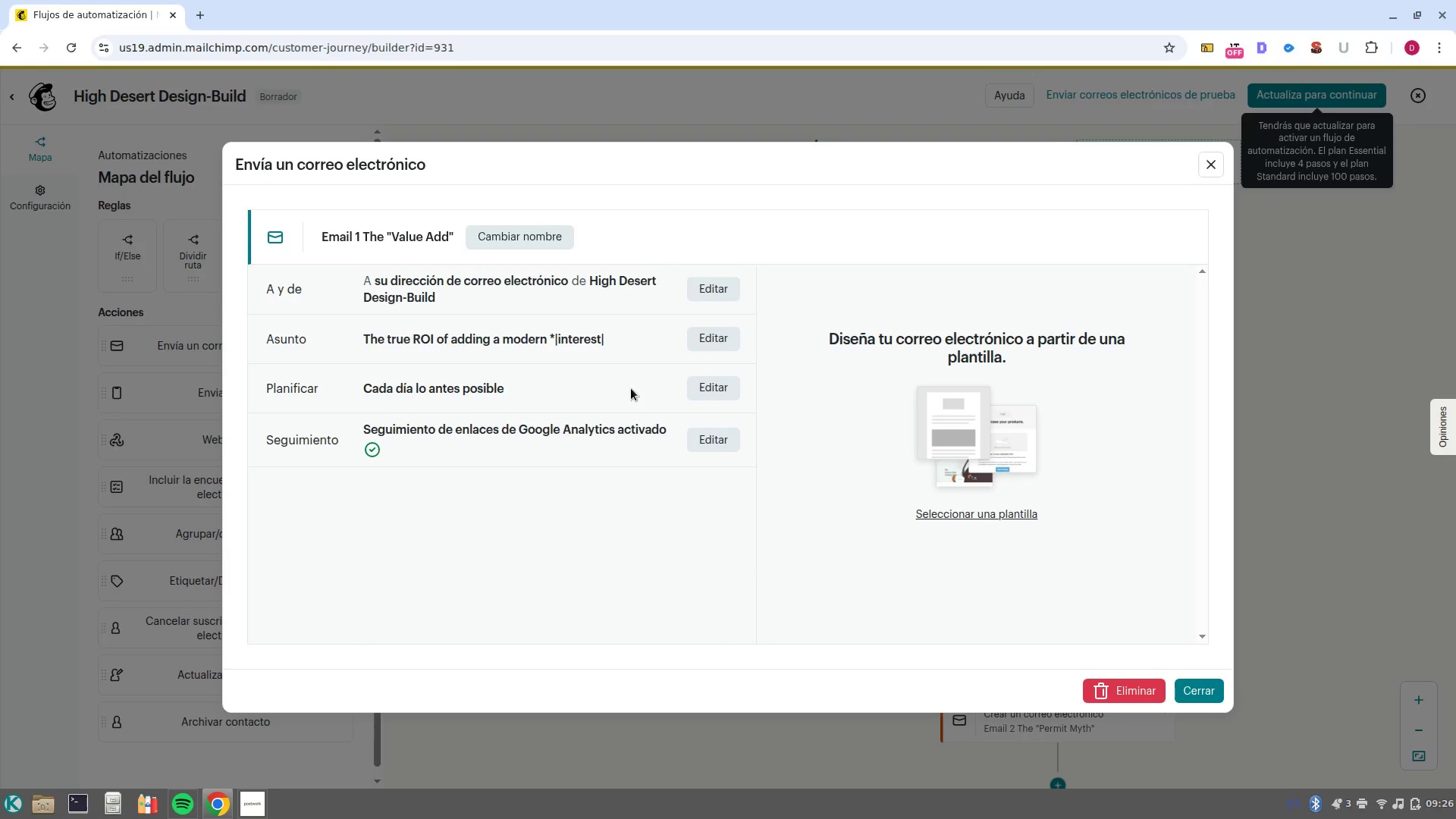 
key(CapsLock)
 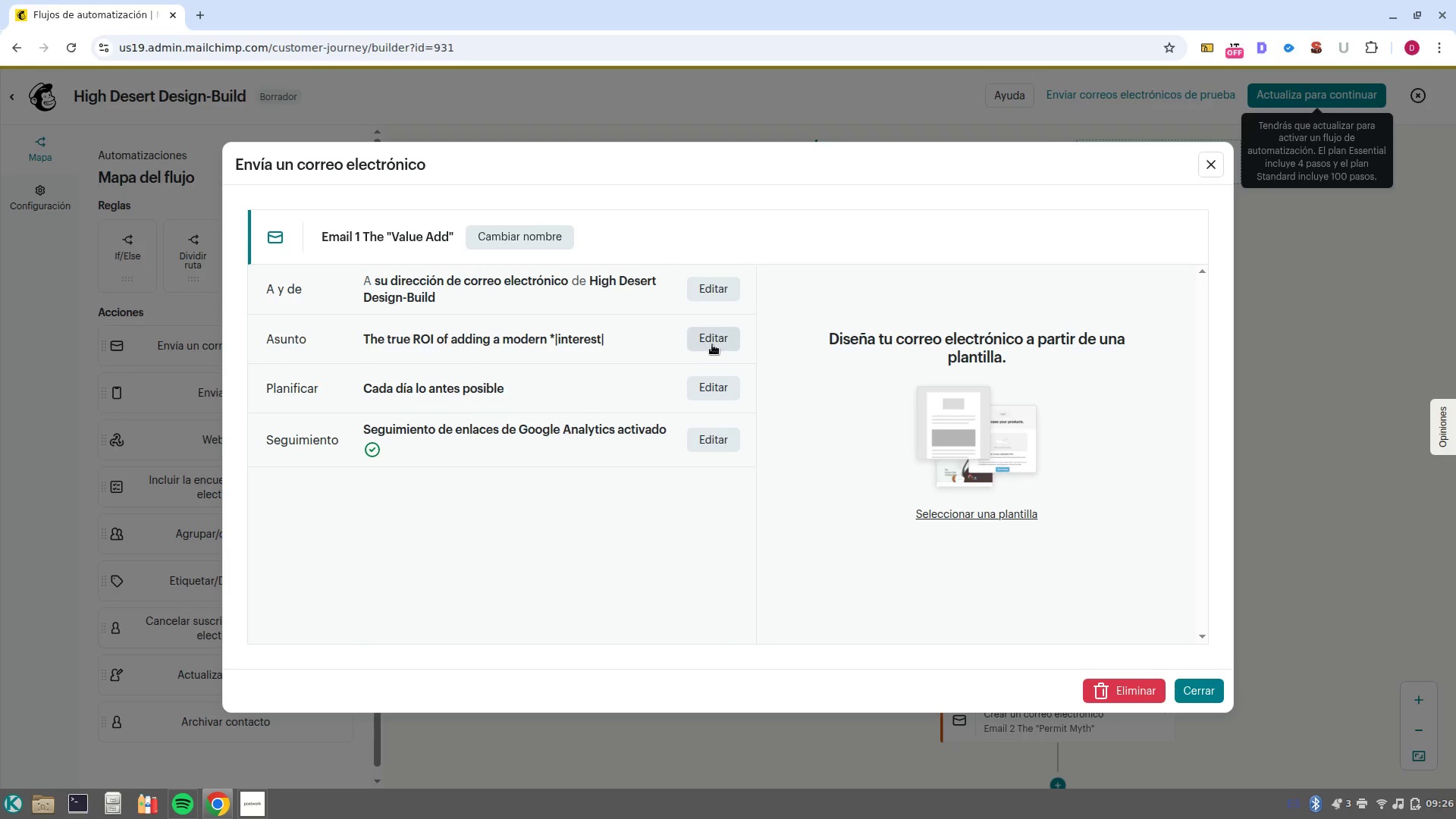 
left_click([712, 344])
 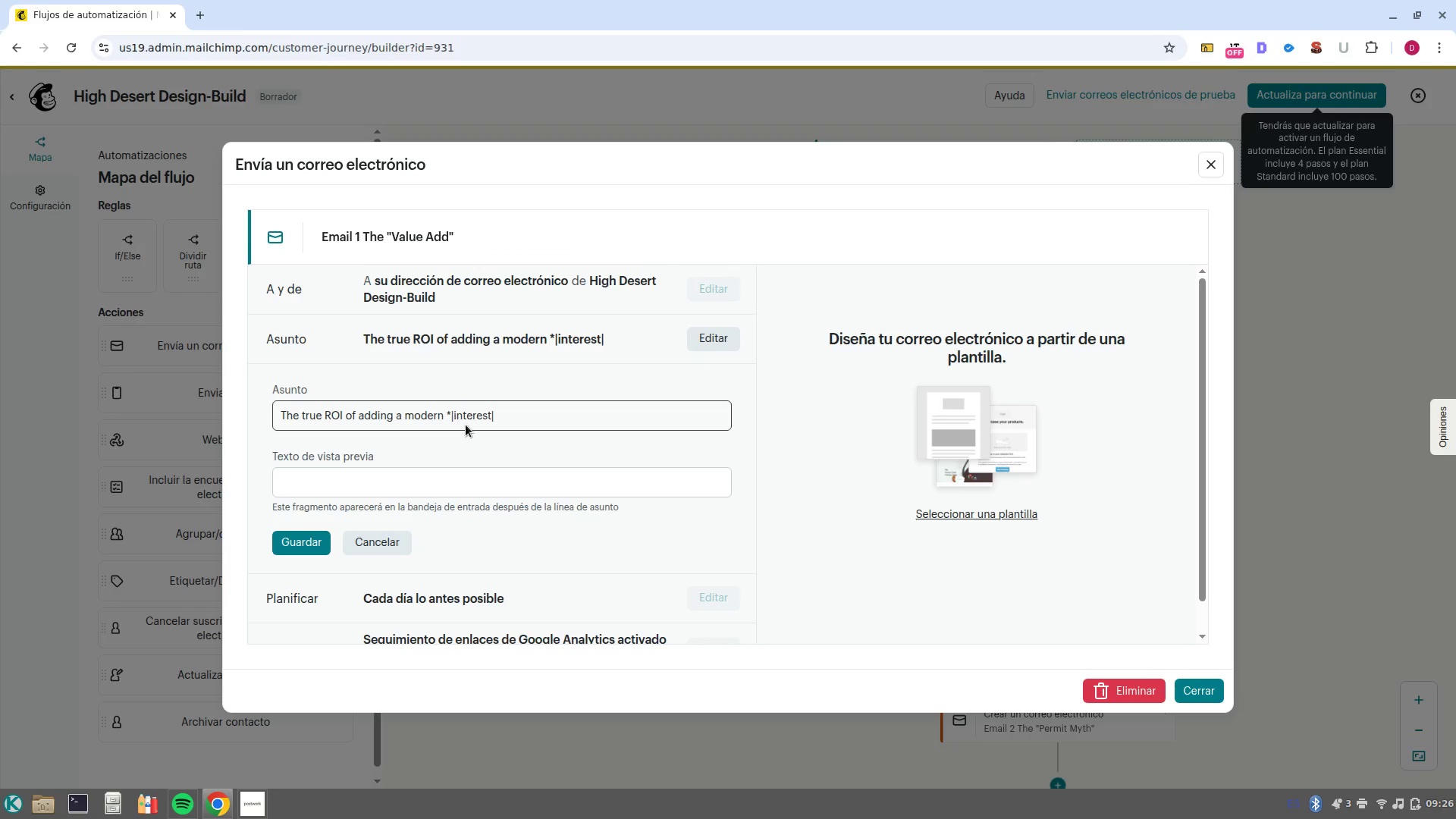 
double_click([474, 417])
 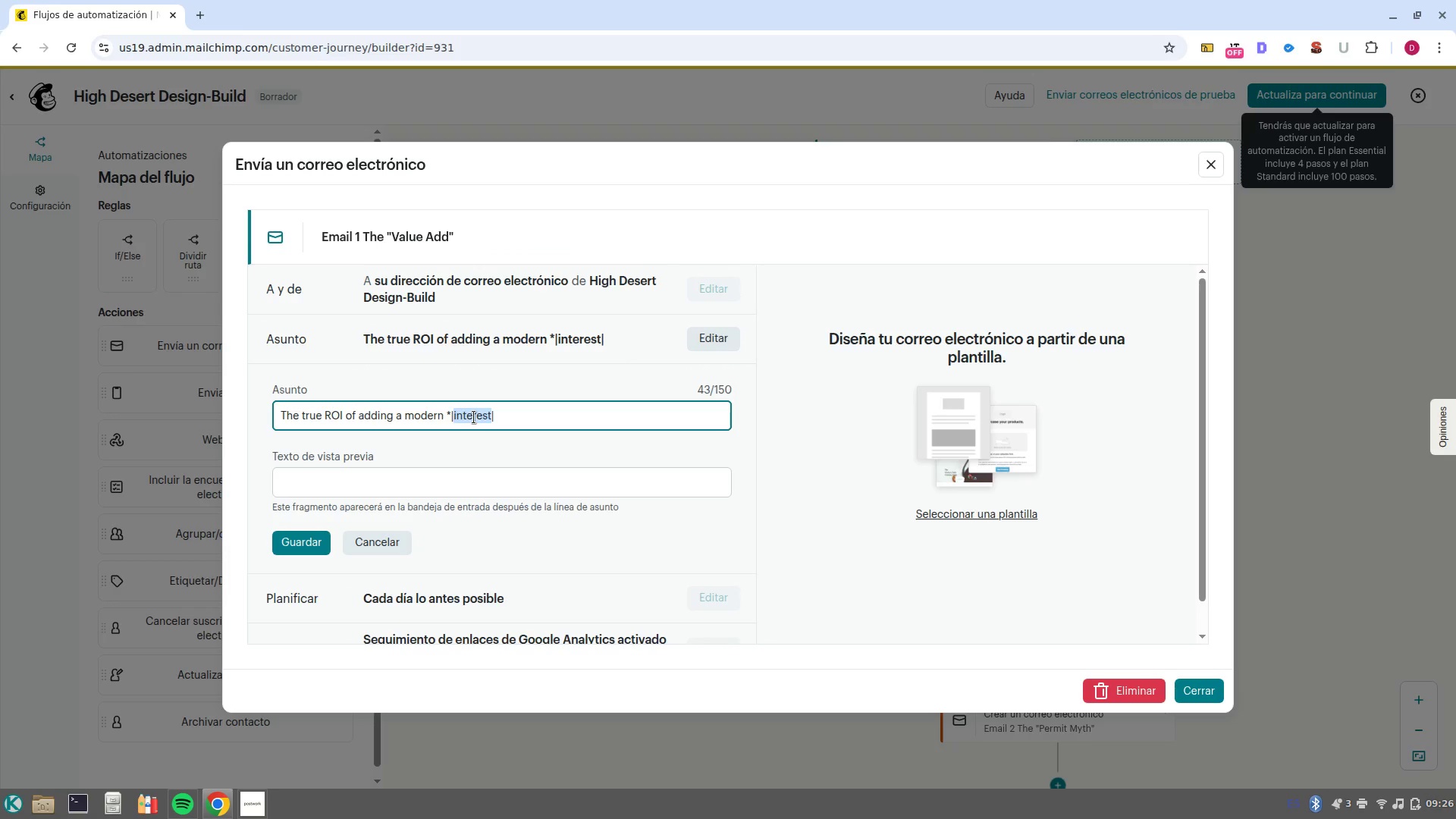 
key(Backspace)
type(INTEREST)
 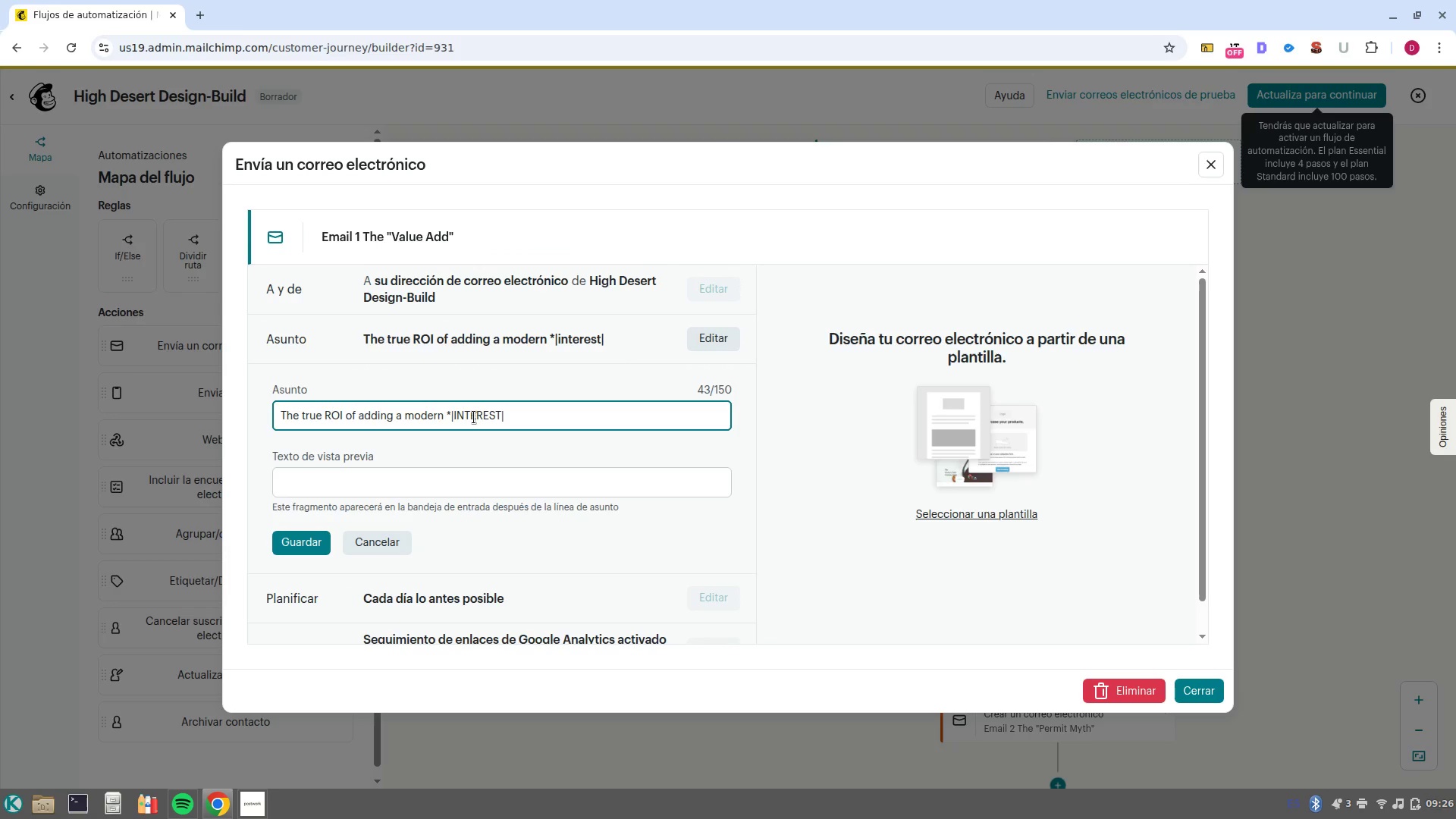 
key(ArrowRight)
 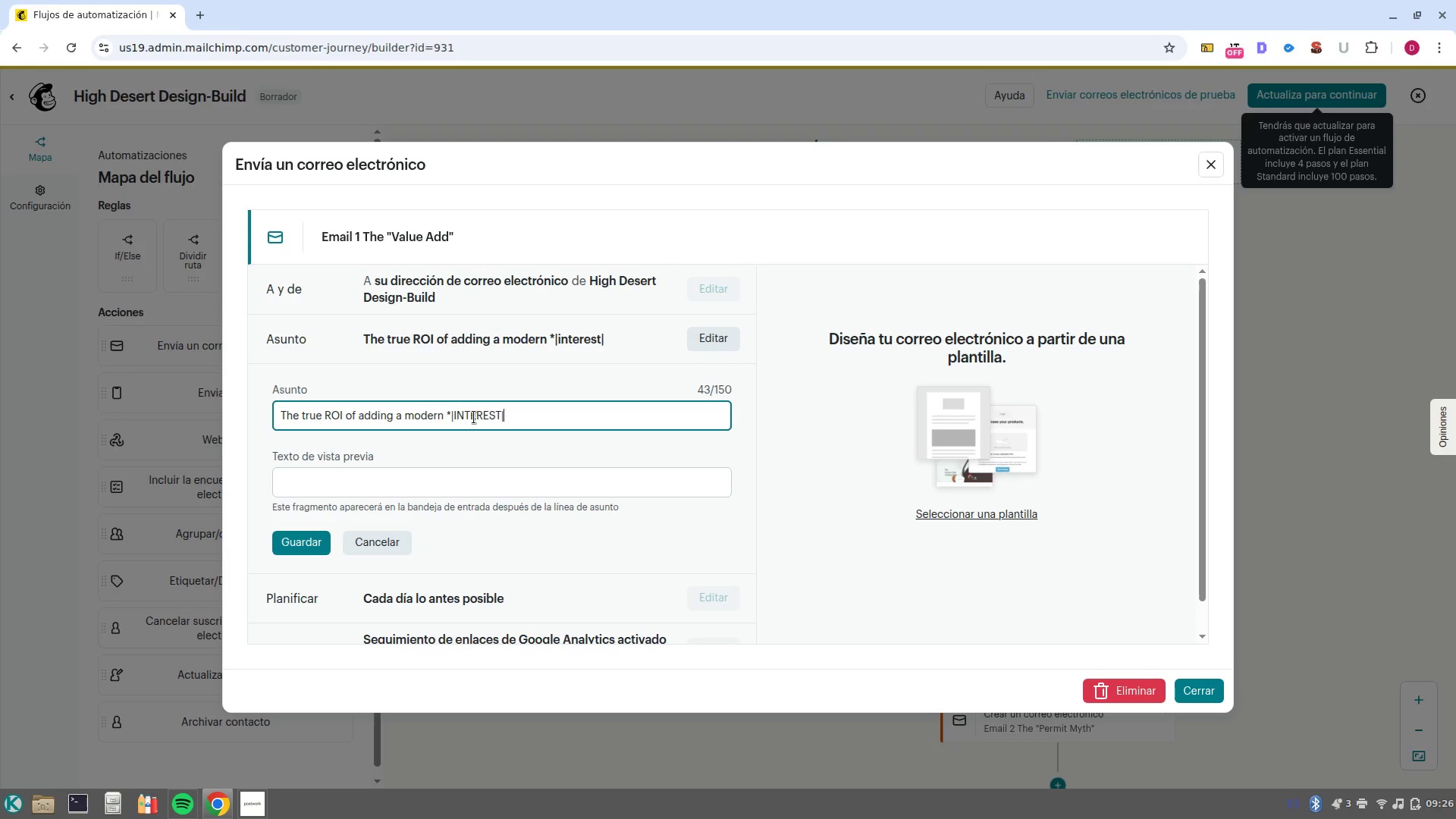 
type(} y)
key(Backspace)
type(to your property)
 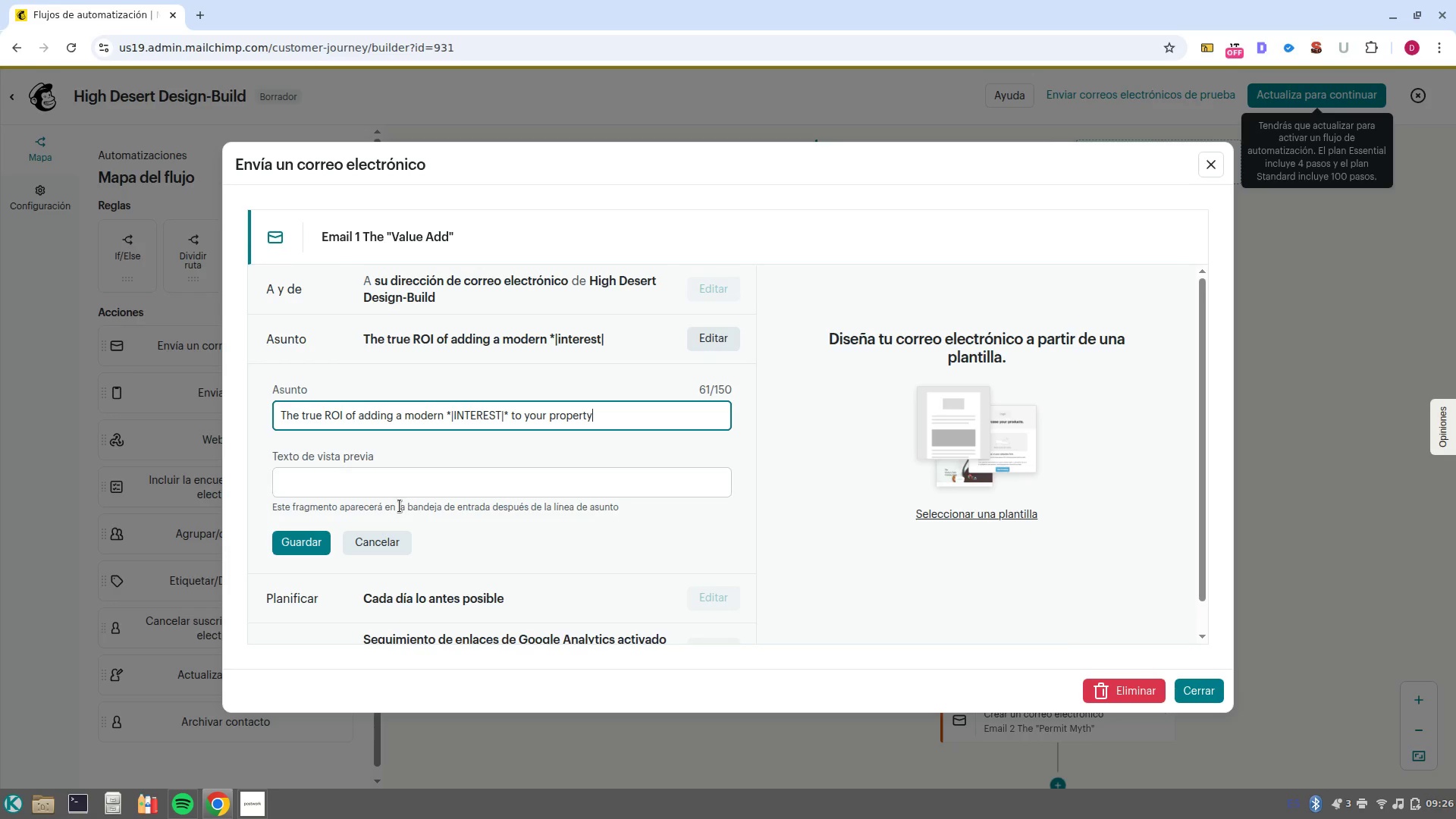 
left_click([308, 551])
 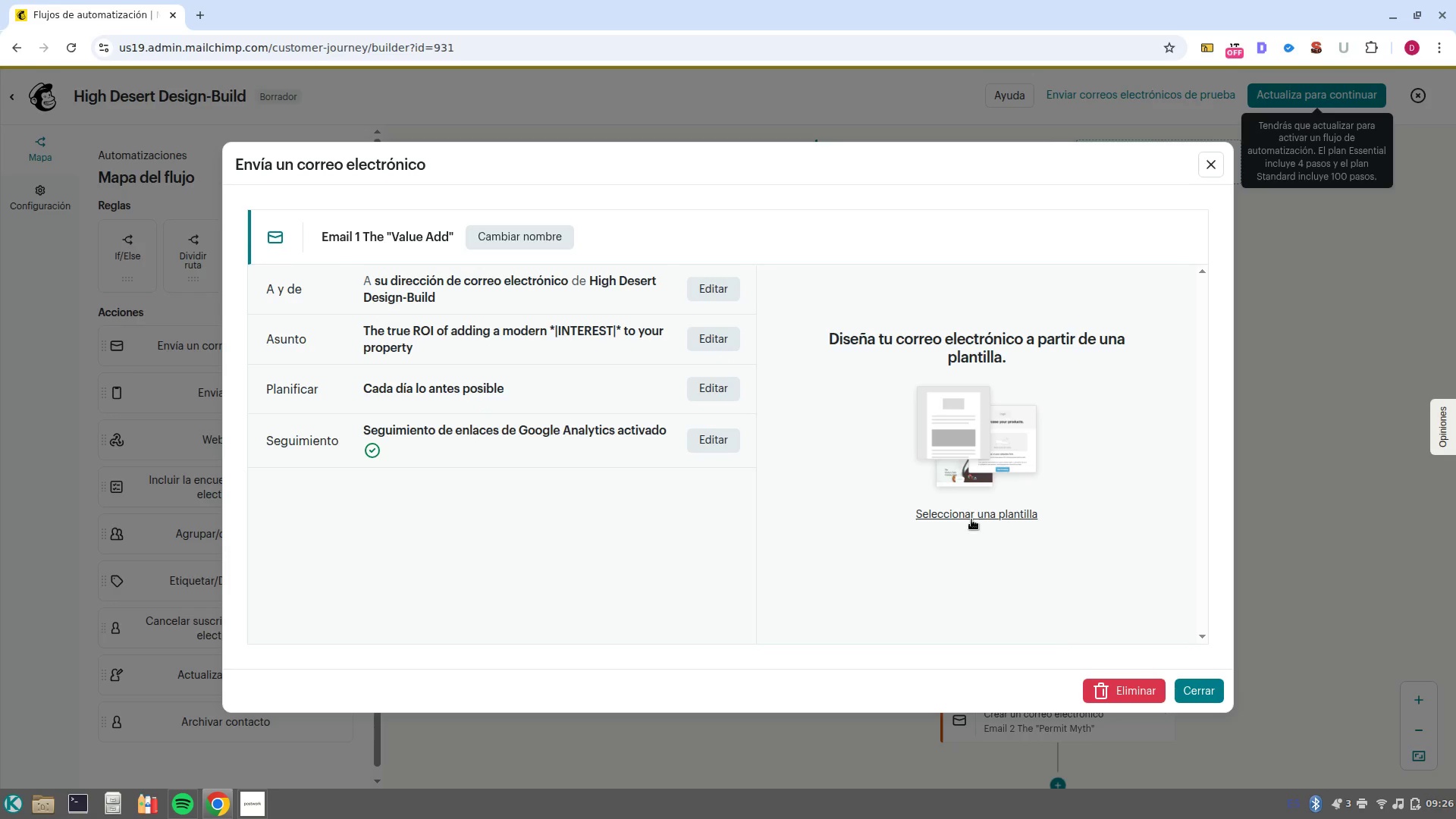 
wait(16.32)
 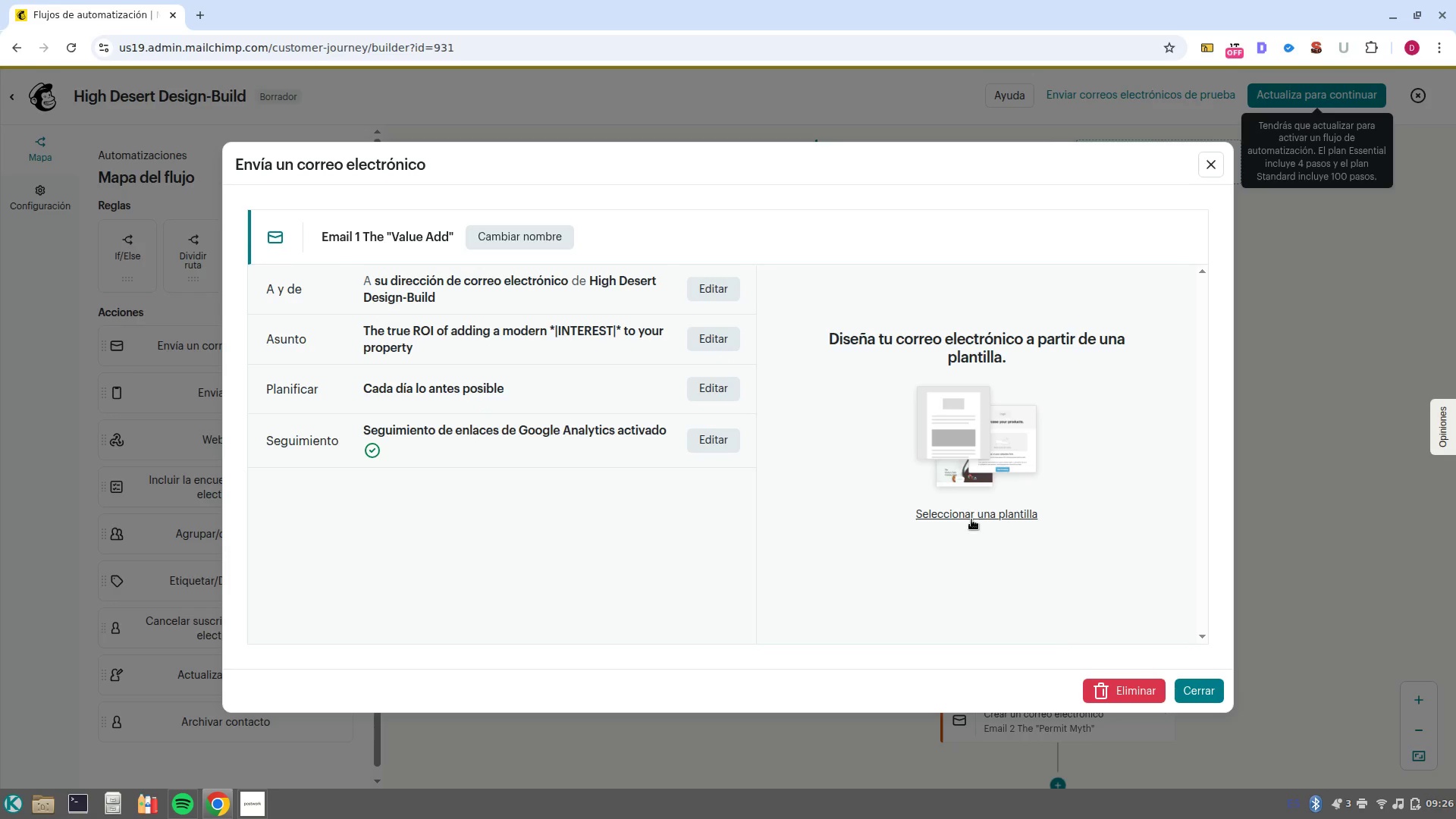 
left_click([971, 519])
 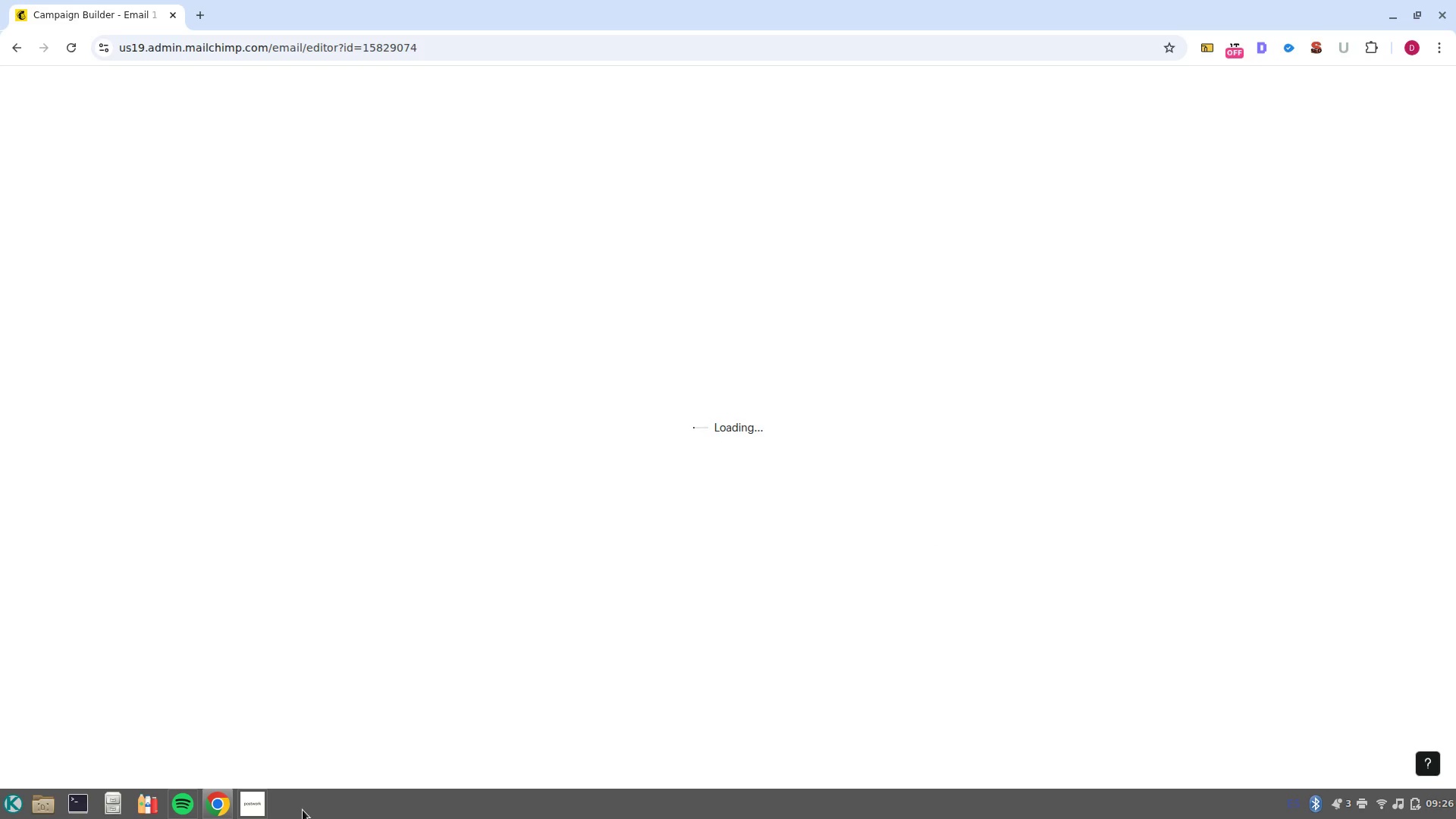 
left_click([262, 770])